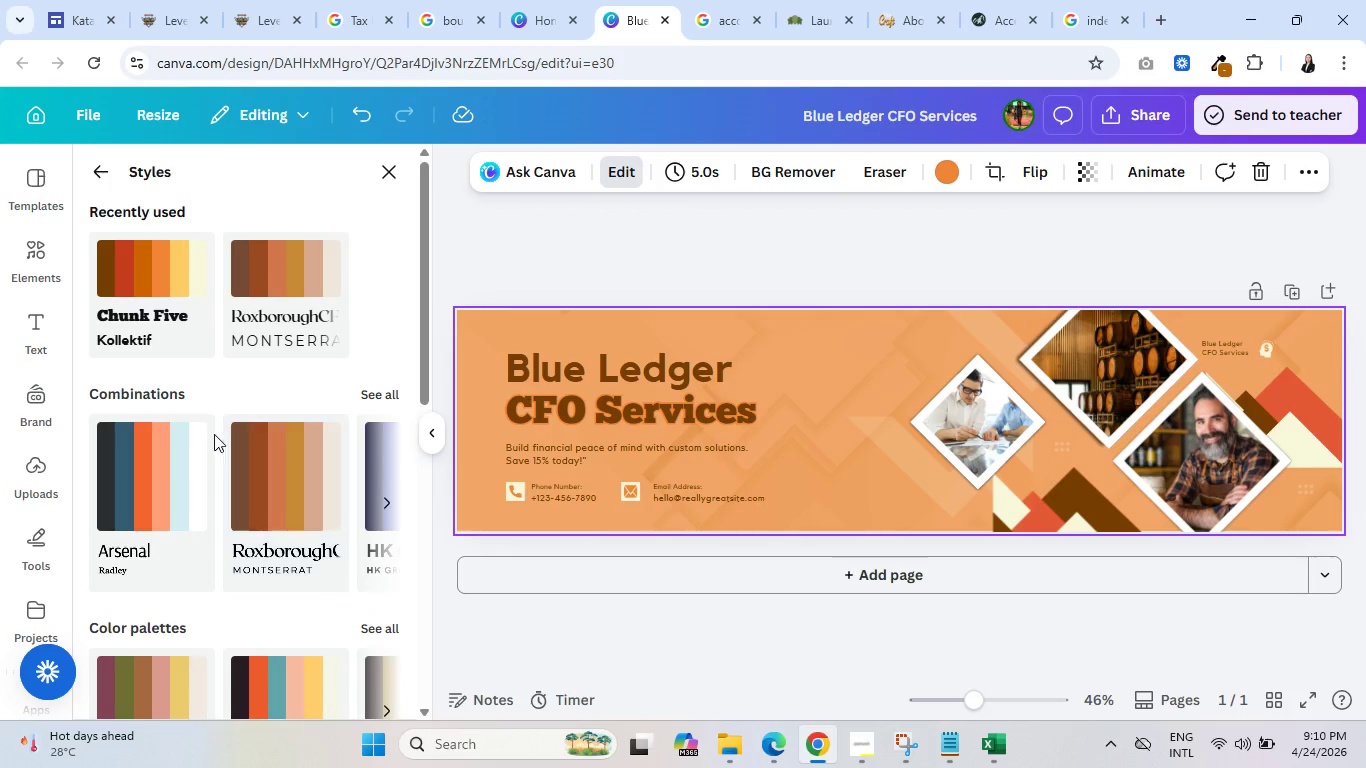 
scroll: coordinate [244, 519], scroll_direction: down, amount: 11.0
 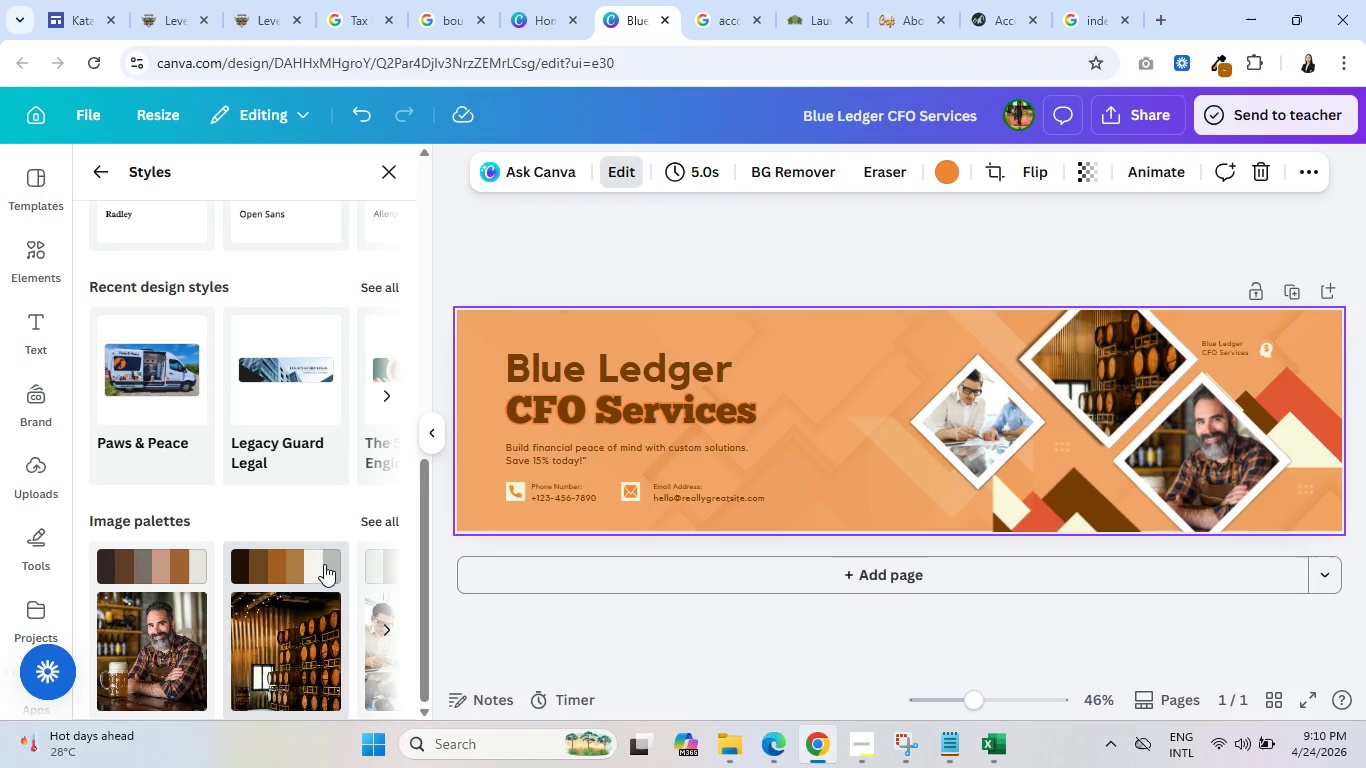 
scroll: coordinate [308, 571], scroll_direction: down, amount: 2.0
 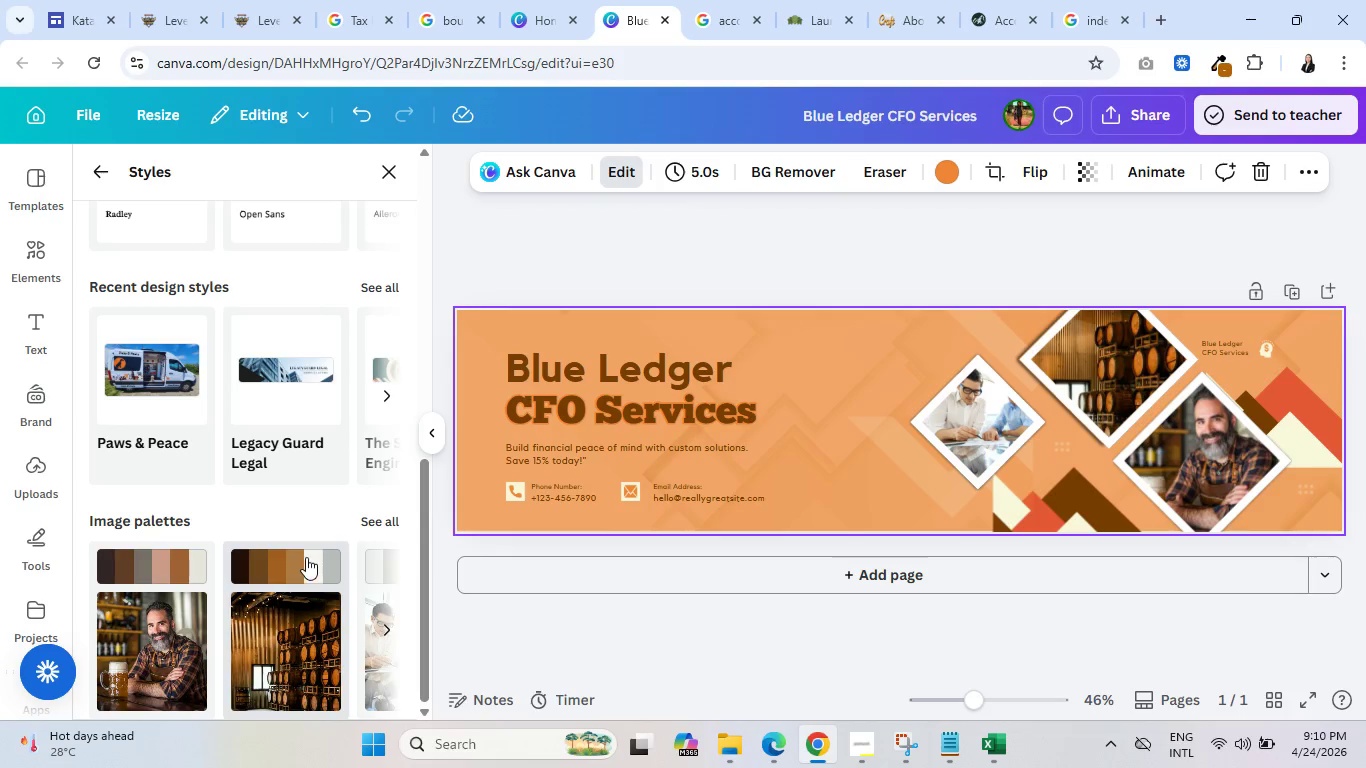 
left_click([159, 549])
 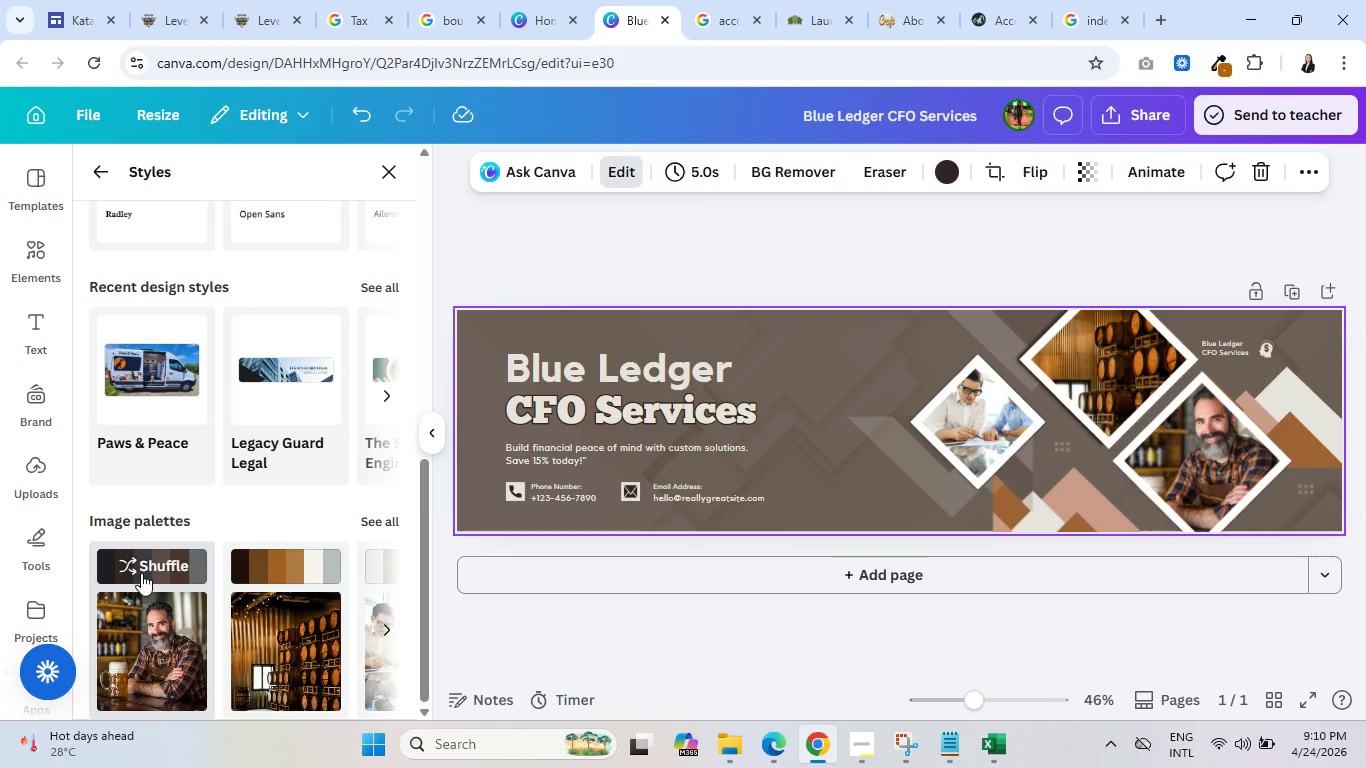 
wait(17.72)
 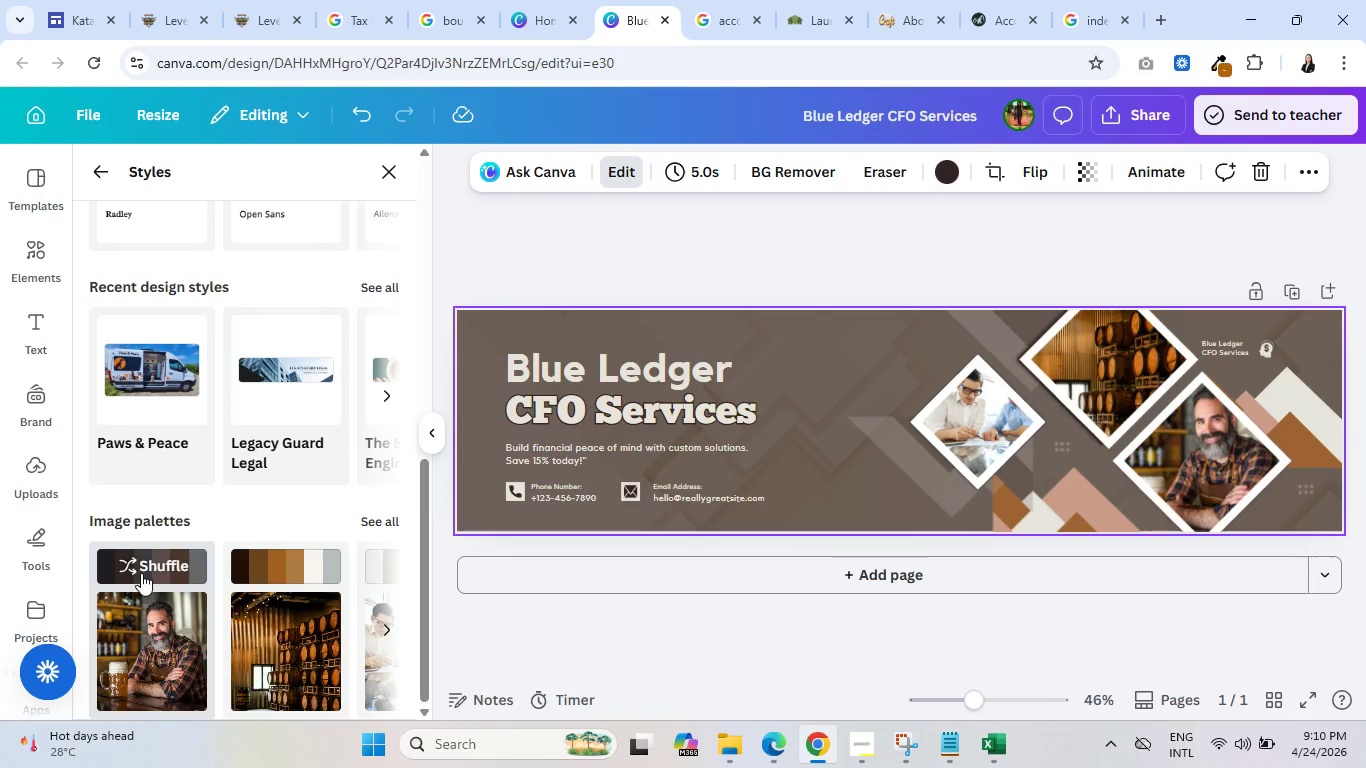 
left_click([278, 559])
 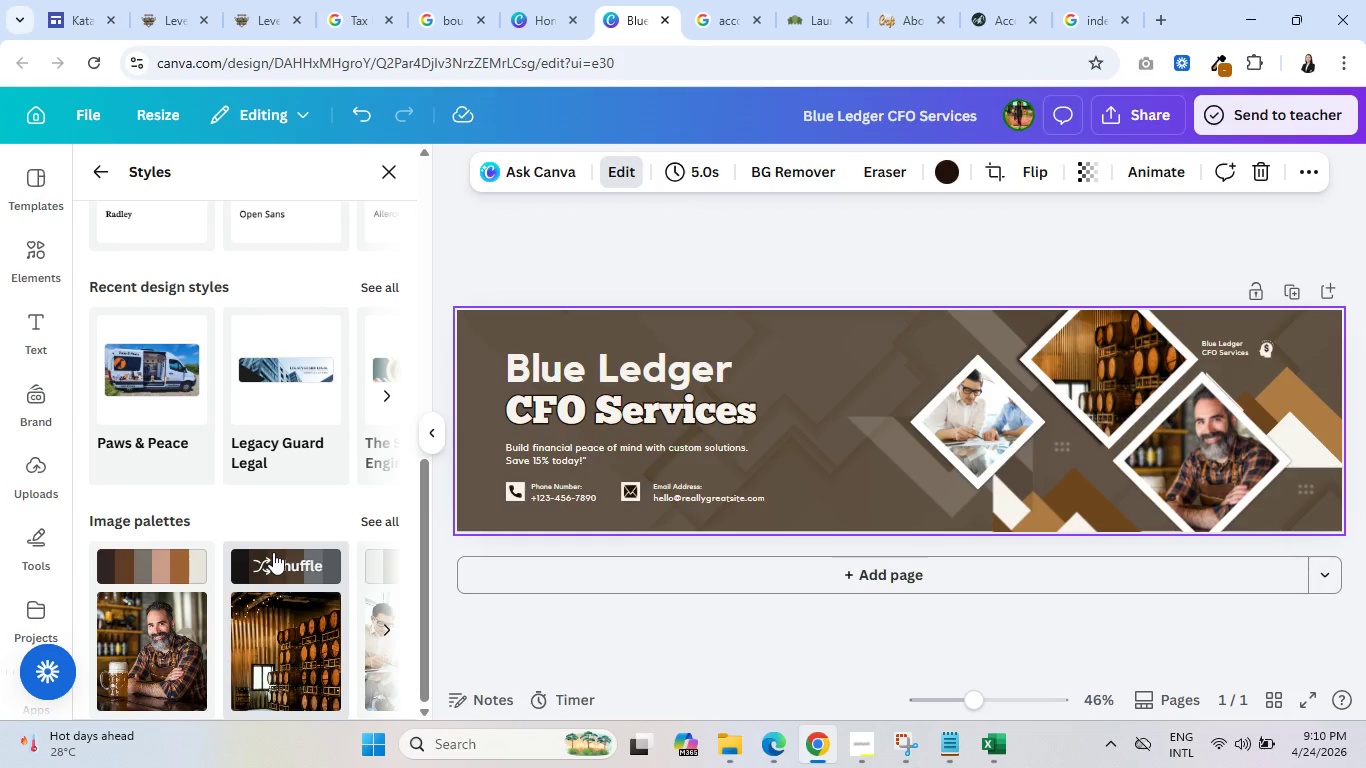 
wait(8.42)
 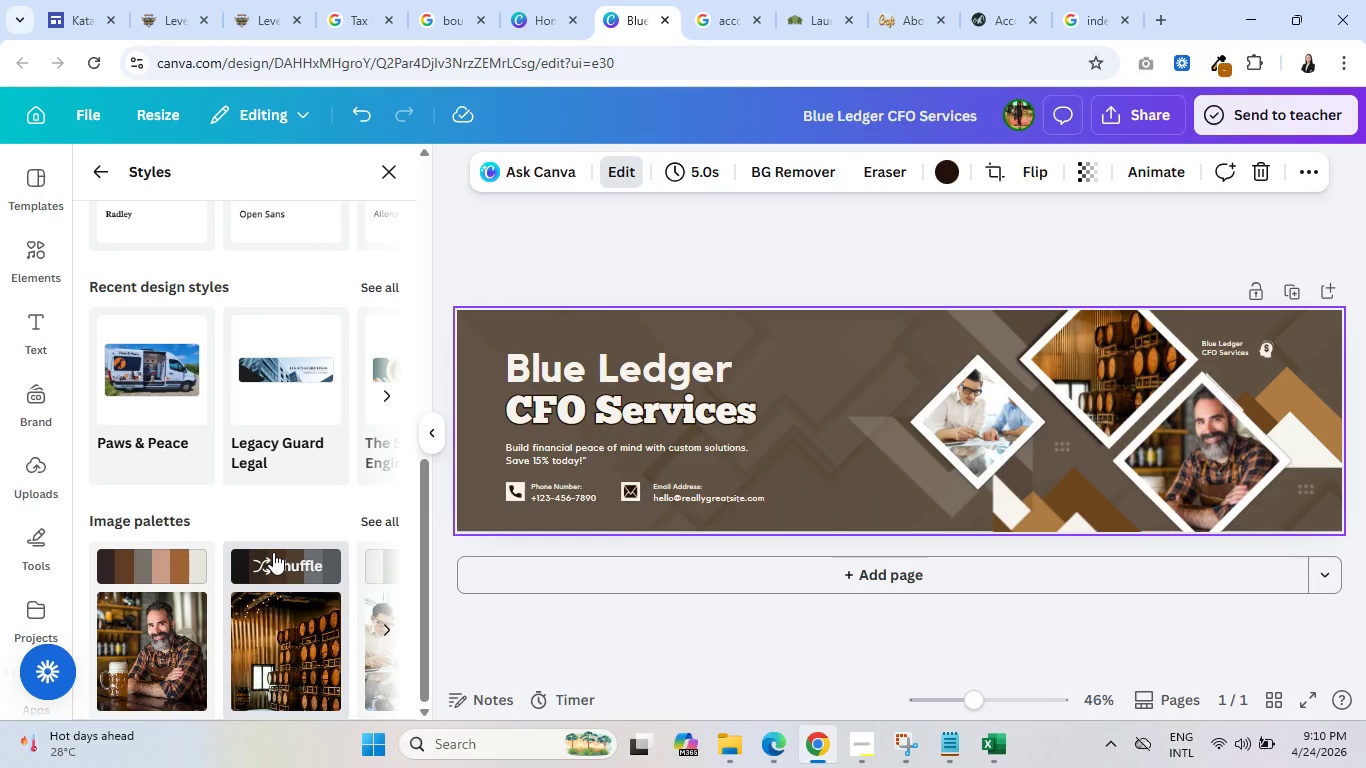 
left_click([384, 623])
 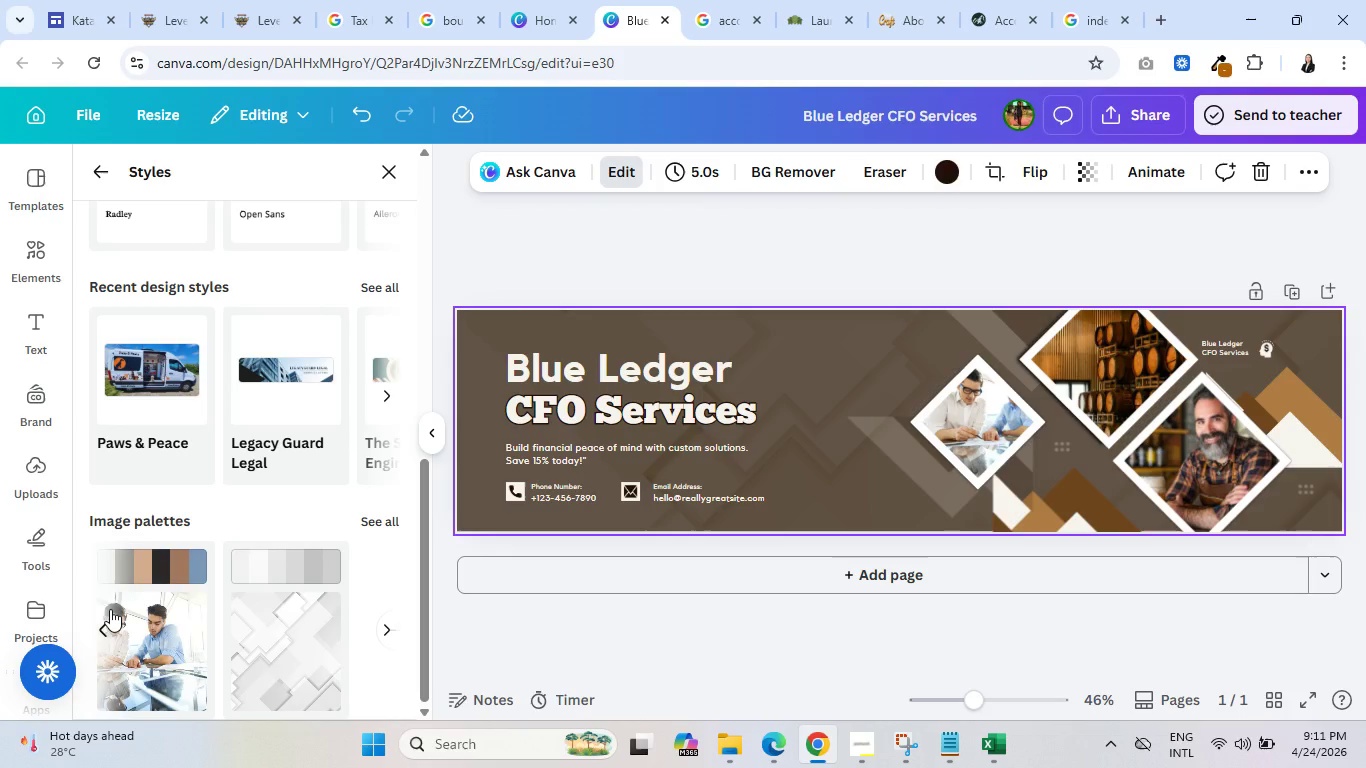 
wait(7.27)
 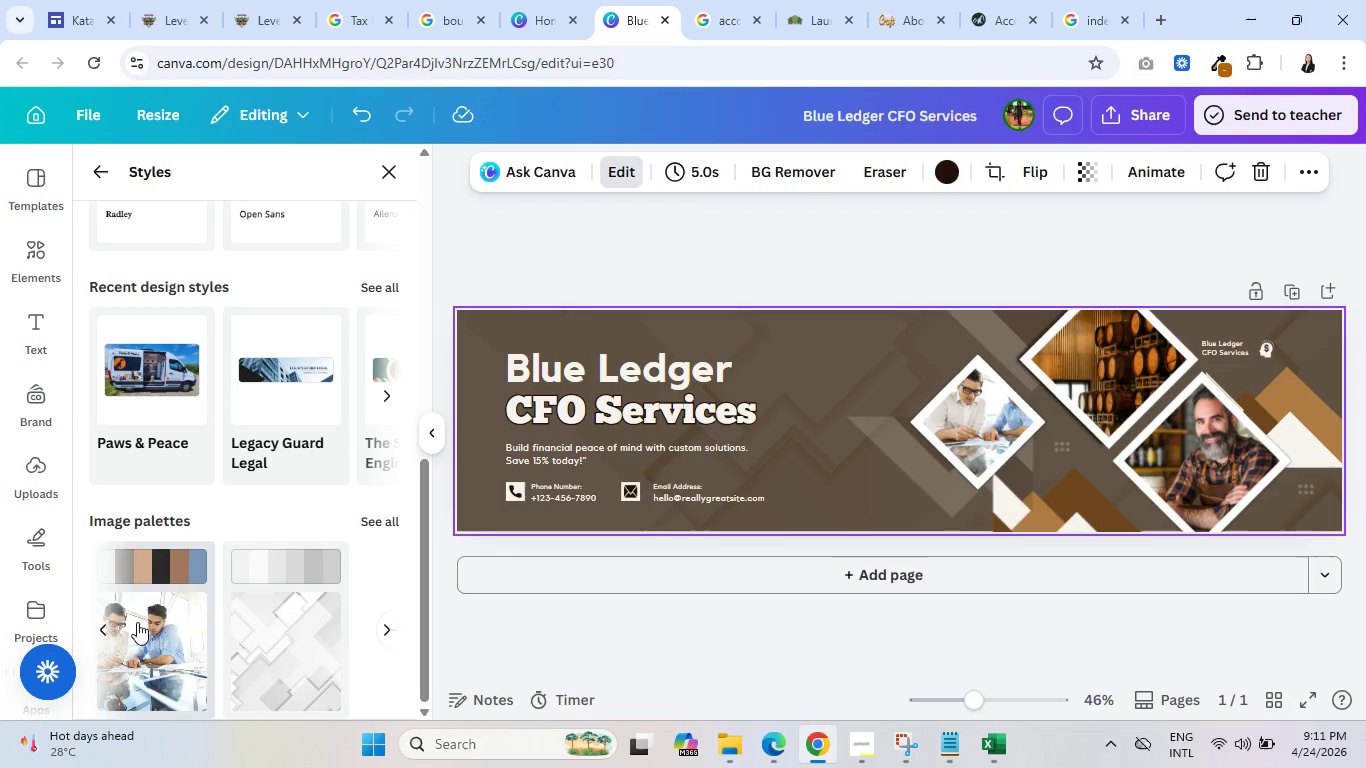 
left_click([104, 623])
 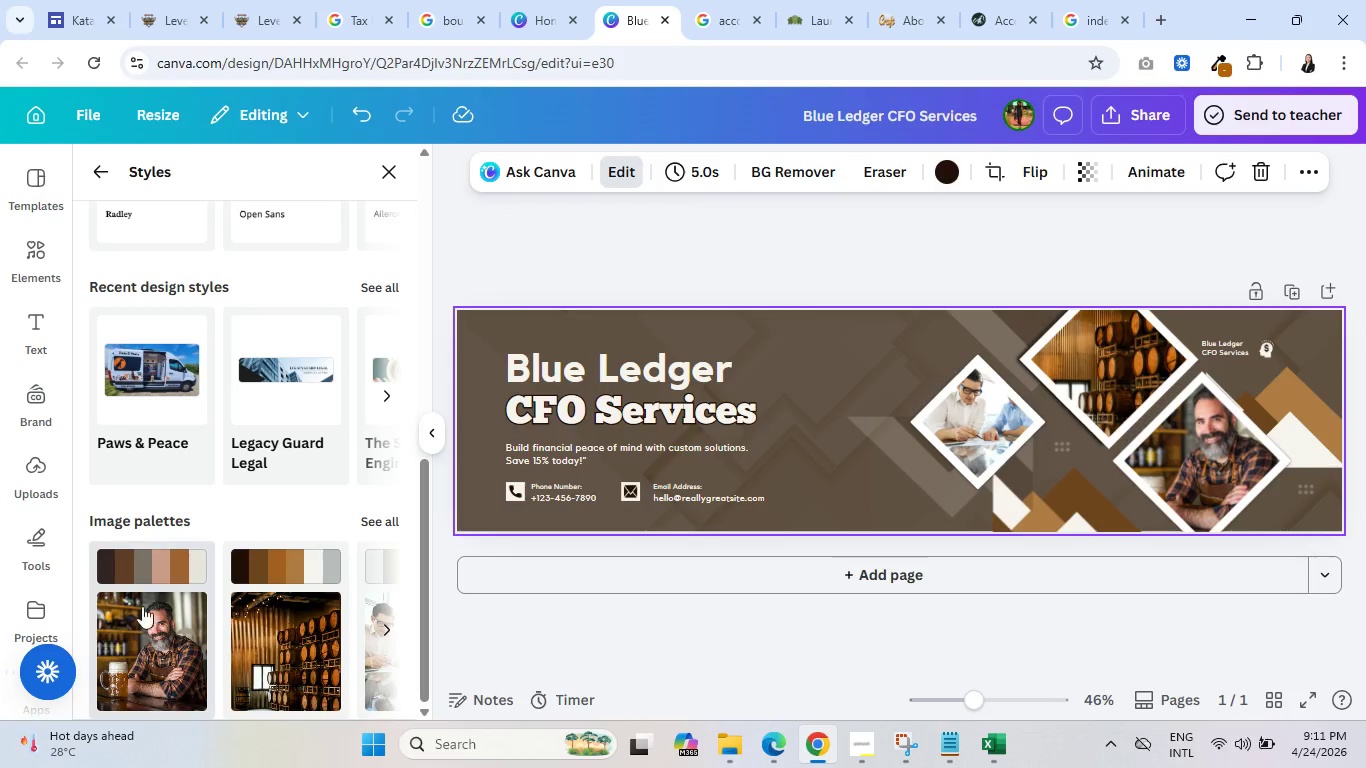 
scroll: coordinate [172, 592], scroll_direction: down, amount: 3.0
 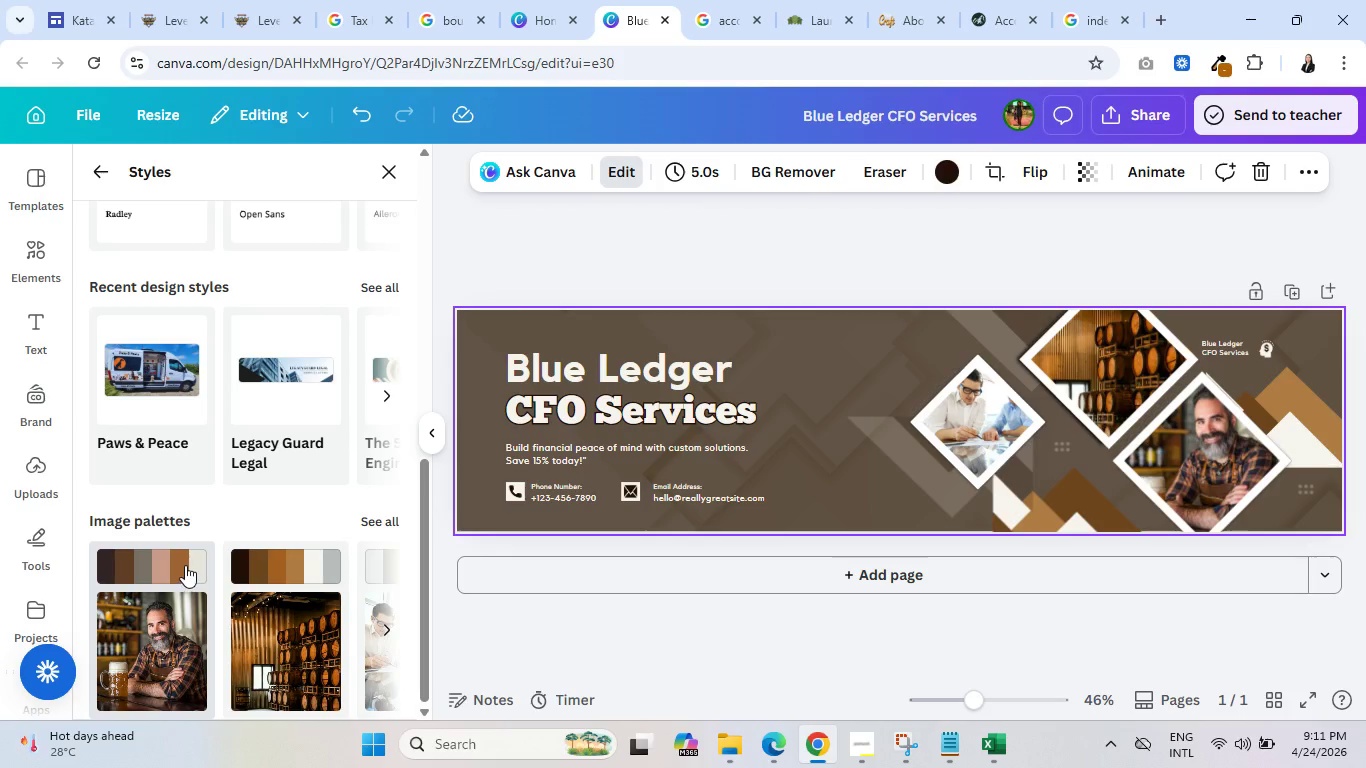 
wait(10.99)
 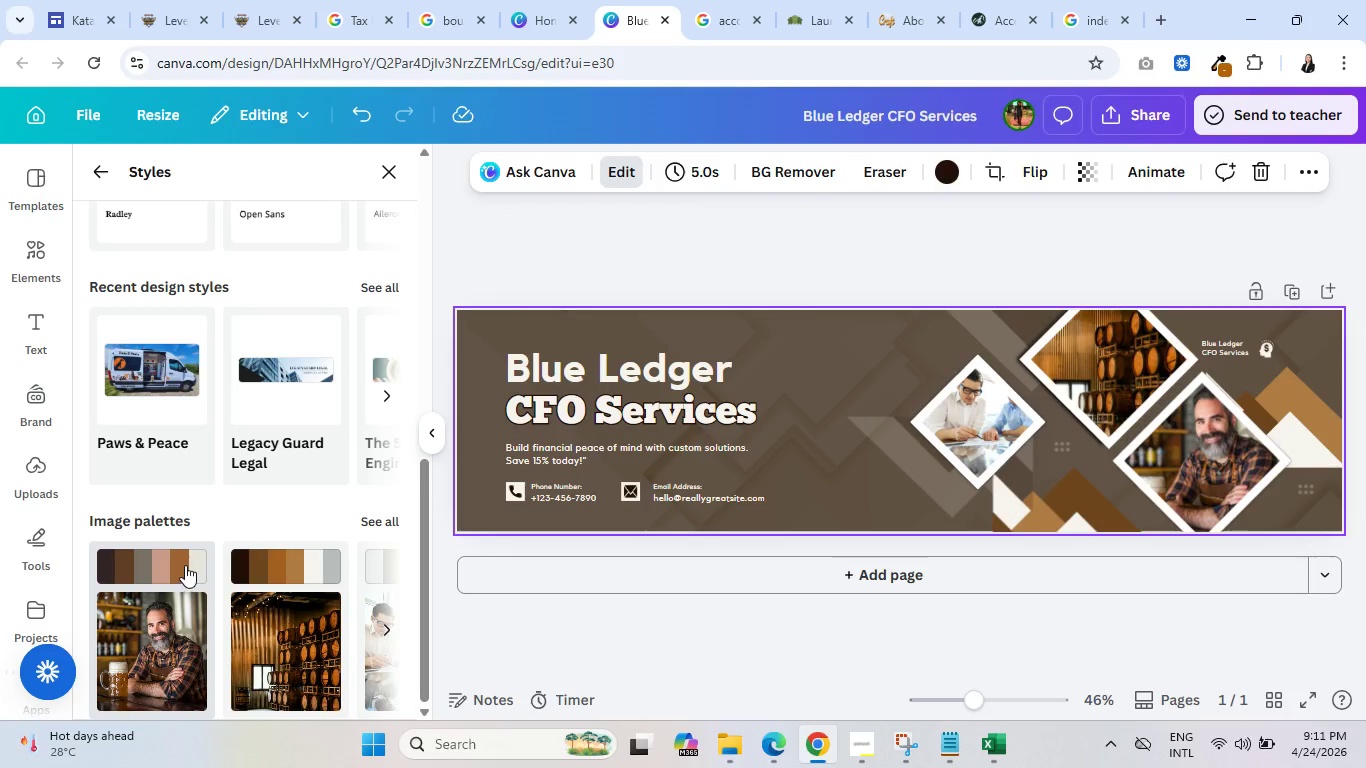 
left_click([359, 122])
 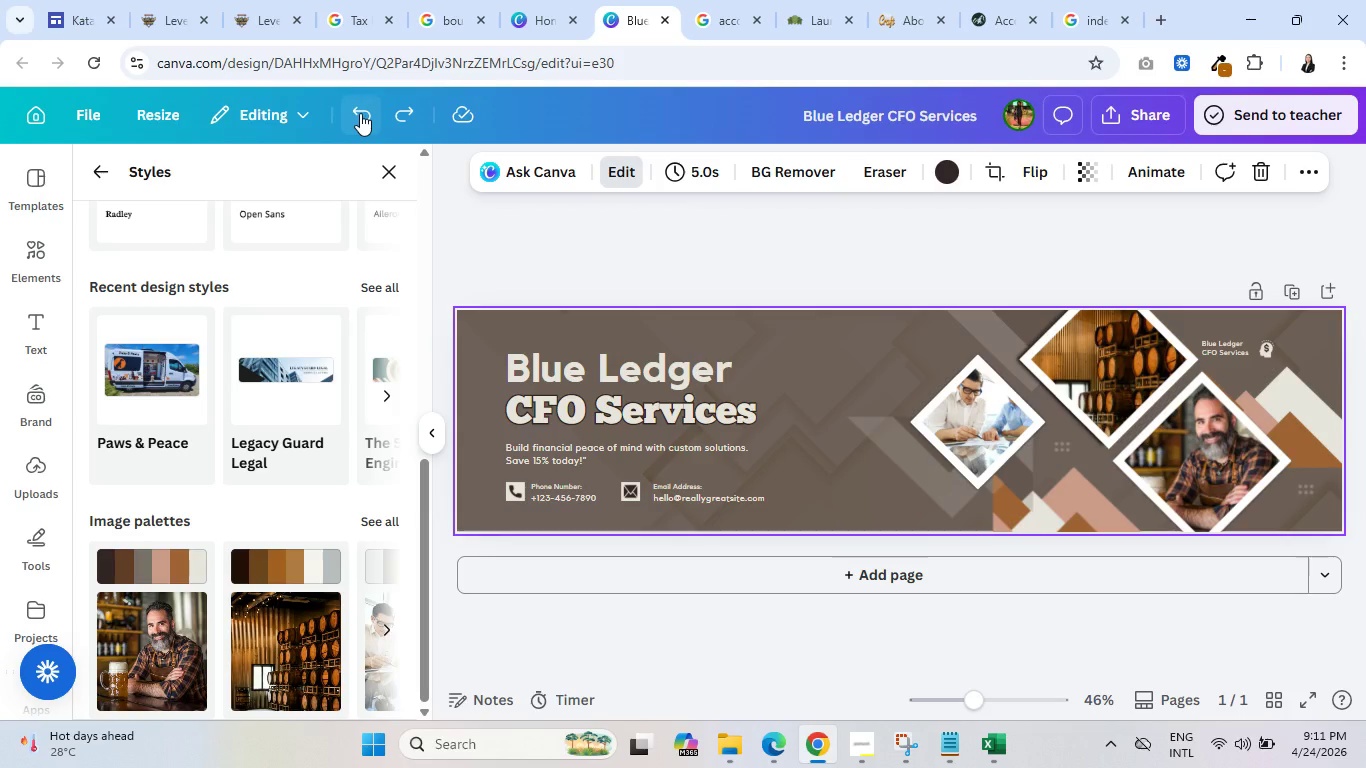 
left_click([360, 113])
 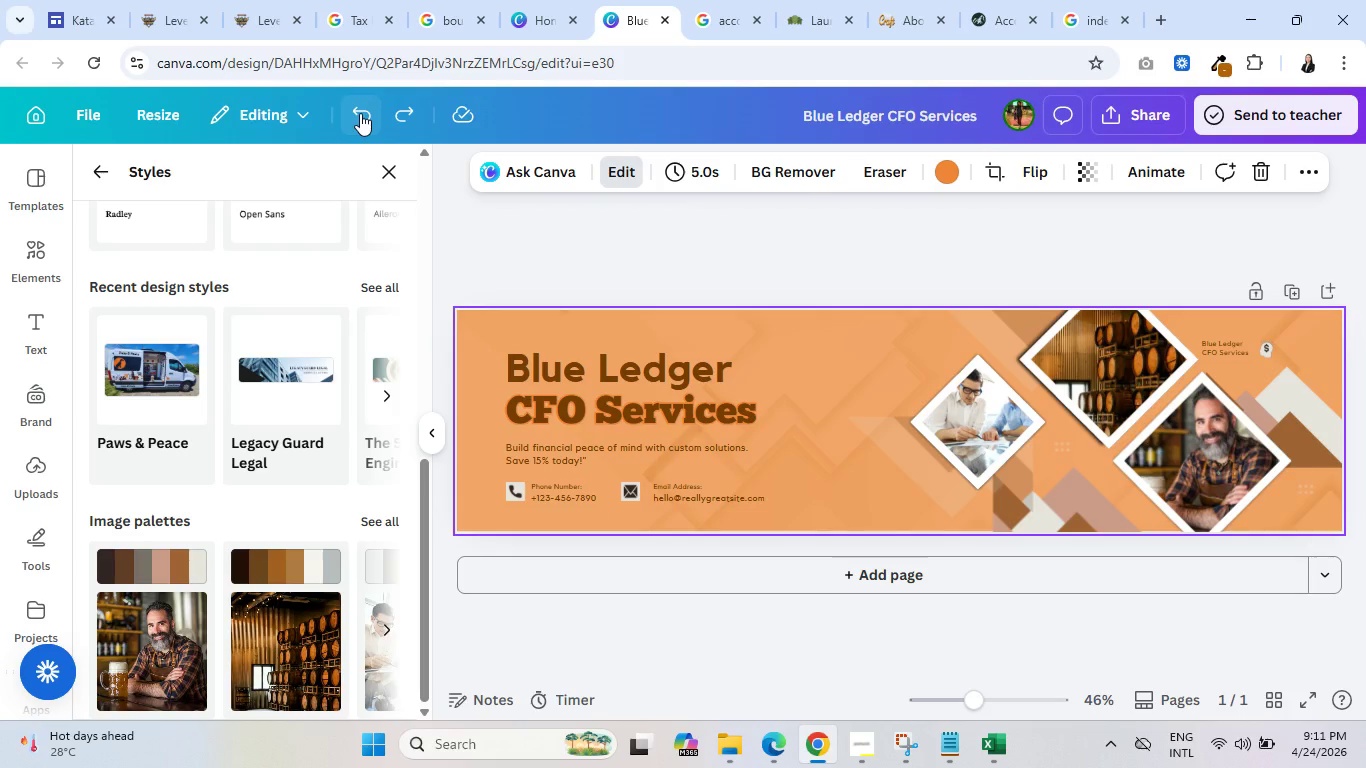 
left_click([360, 113])
 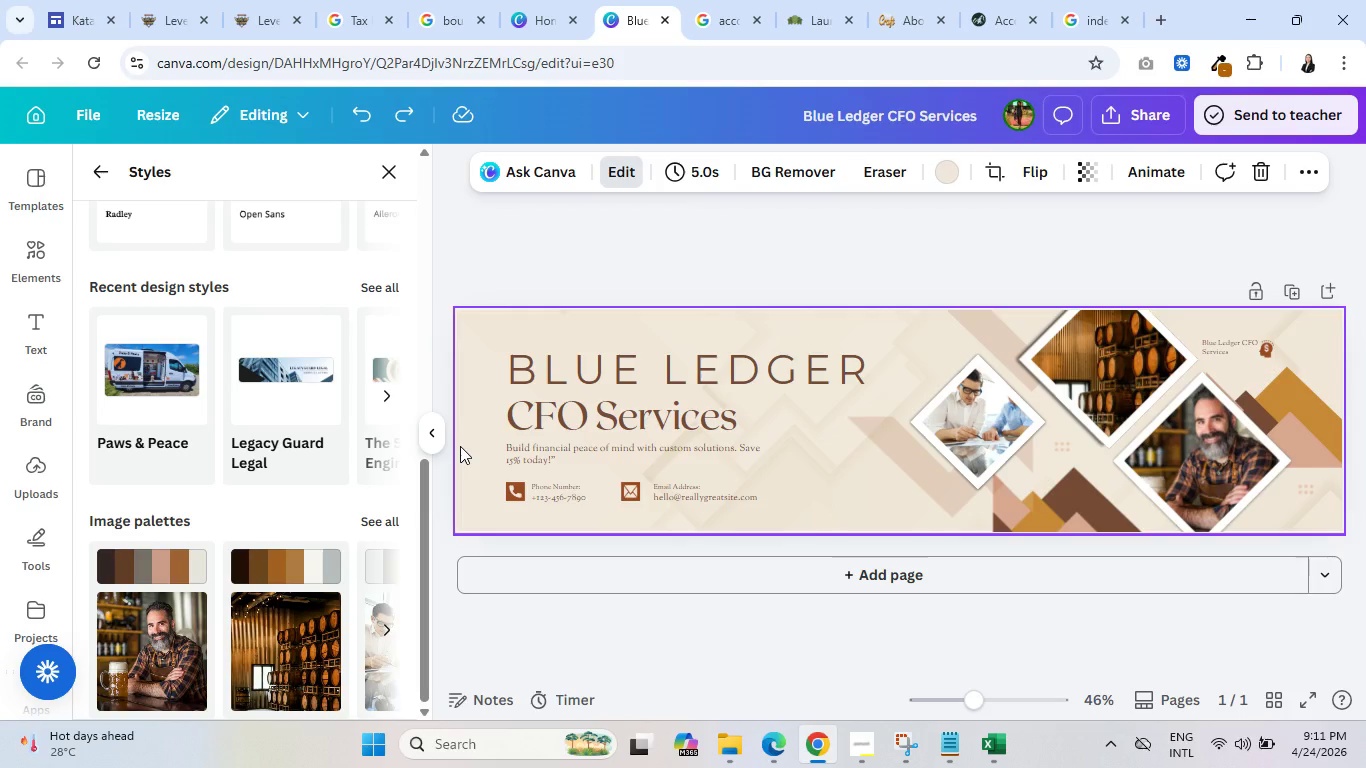 
wait(18.28)
 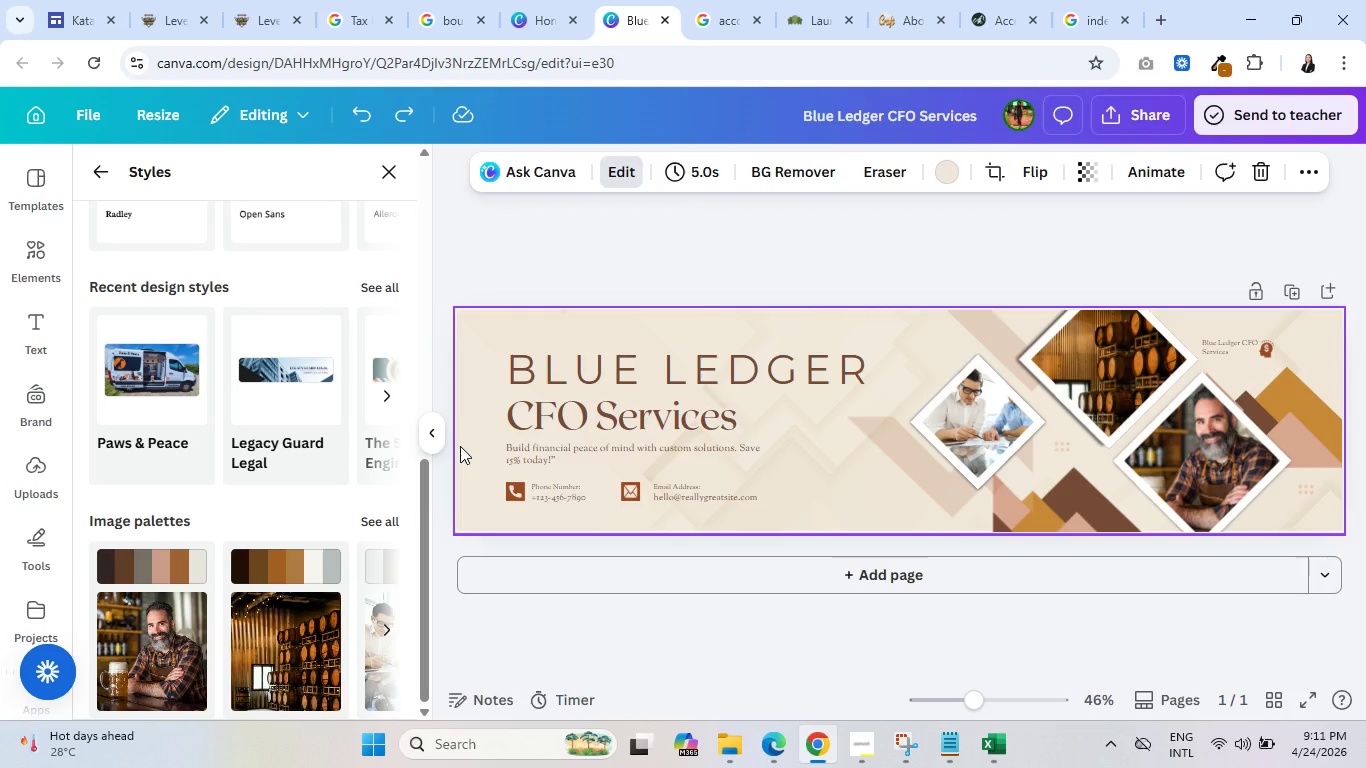 
left_click([354, 105])
 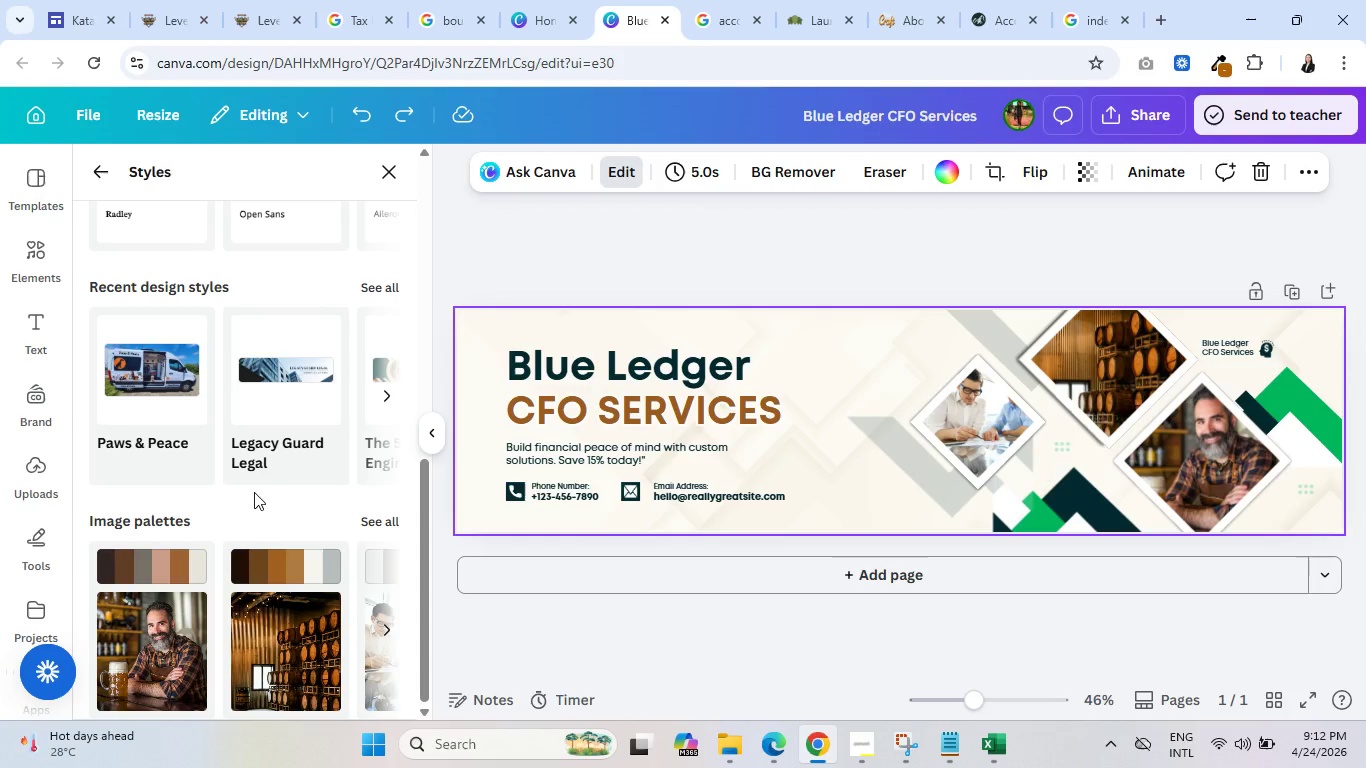 
wait(26.66)
 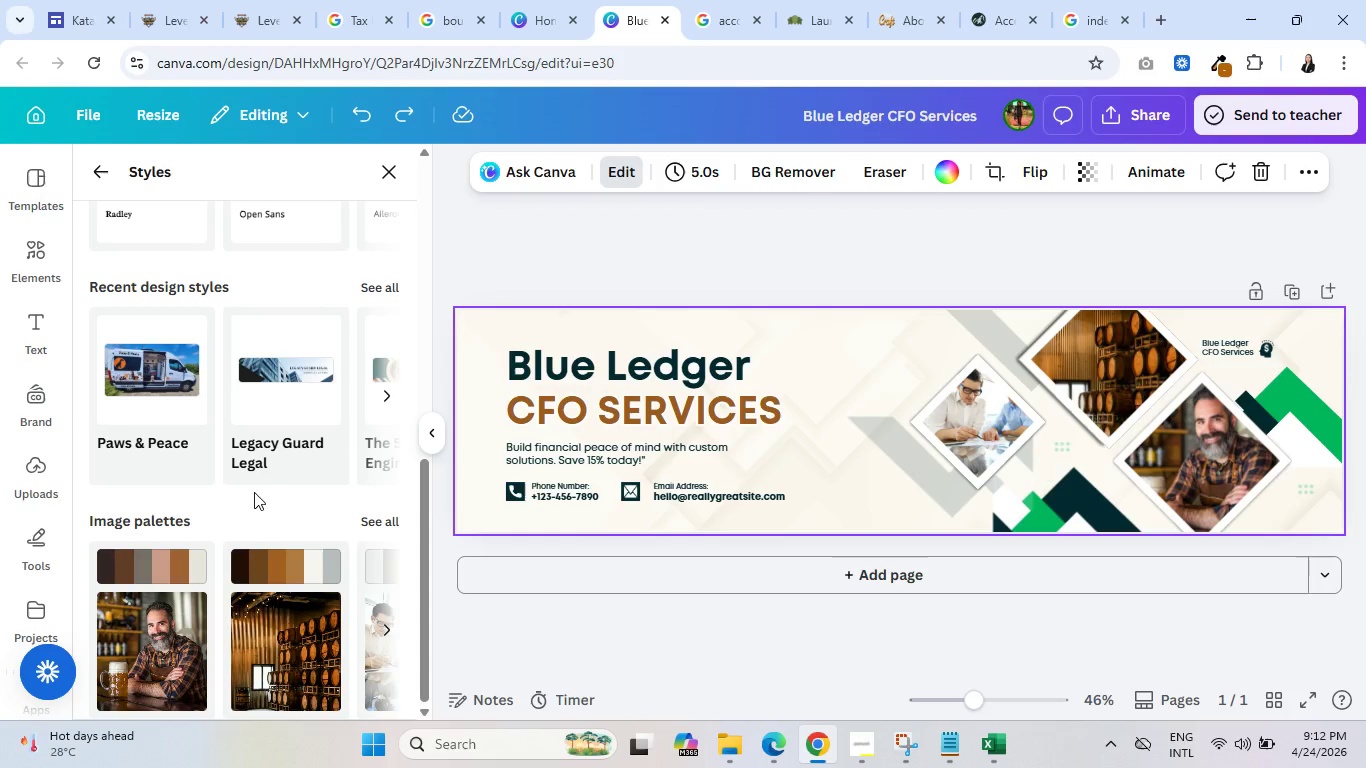 
left_click([695, 497])
 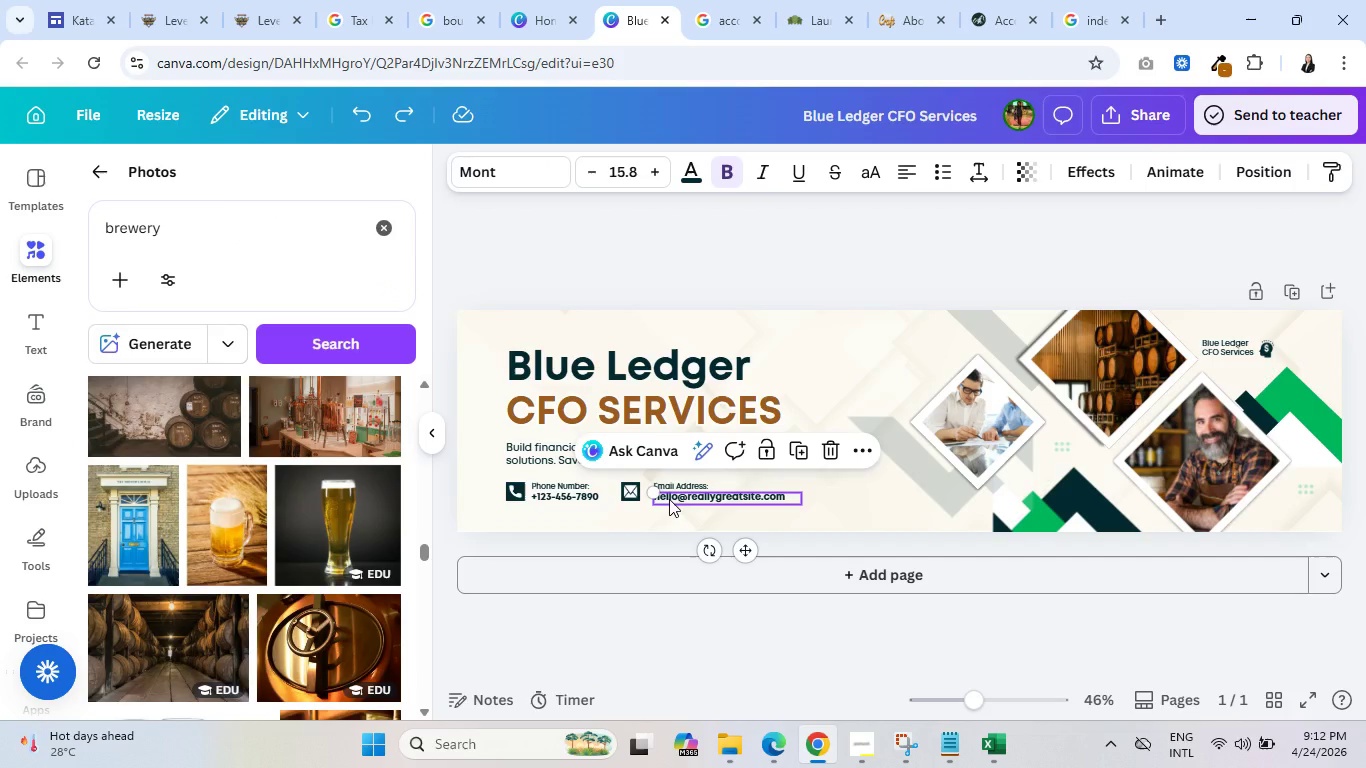 
double_click([669, 499])
 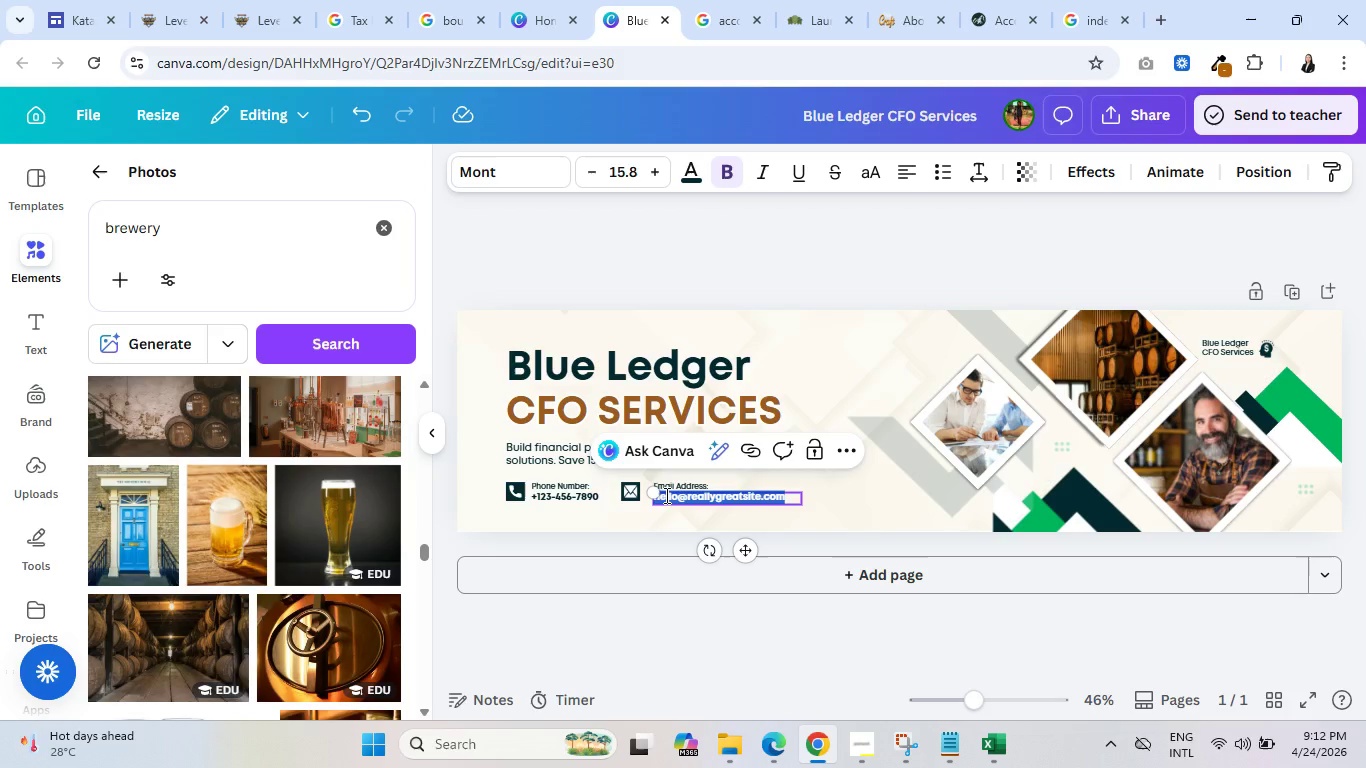 
left_click([665, 495])
 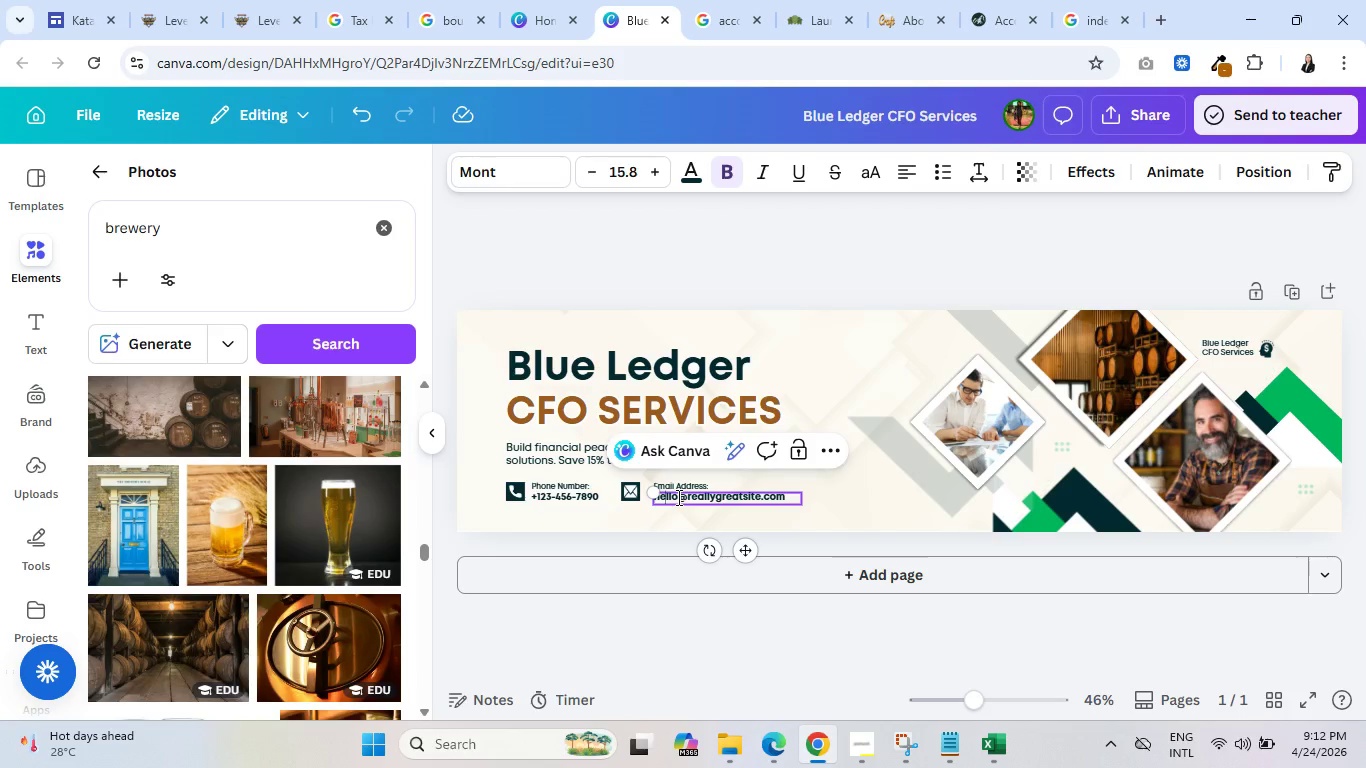 
left_click_drag(start_coordinate=[677, 497], to_coordinate=[657, 494])
 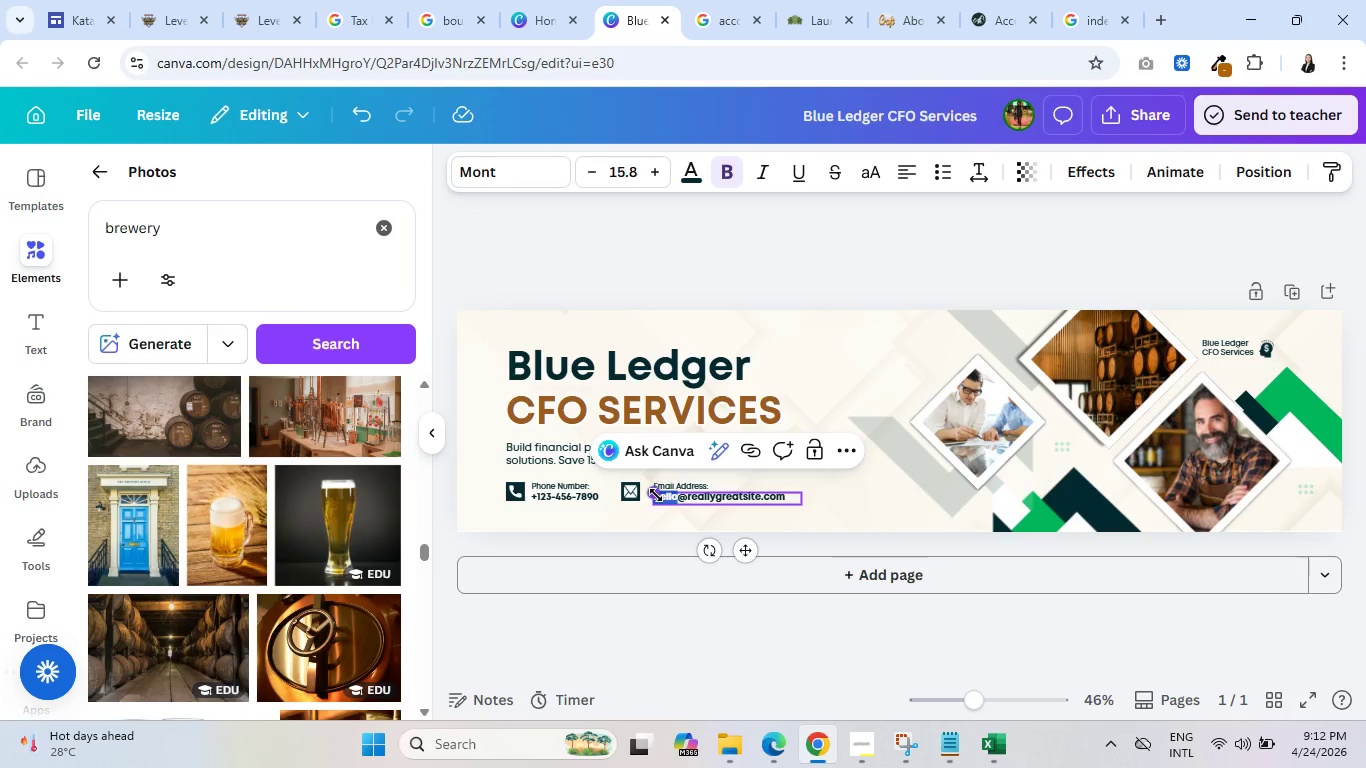 
type(info)
 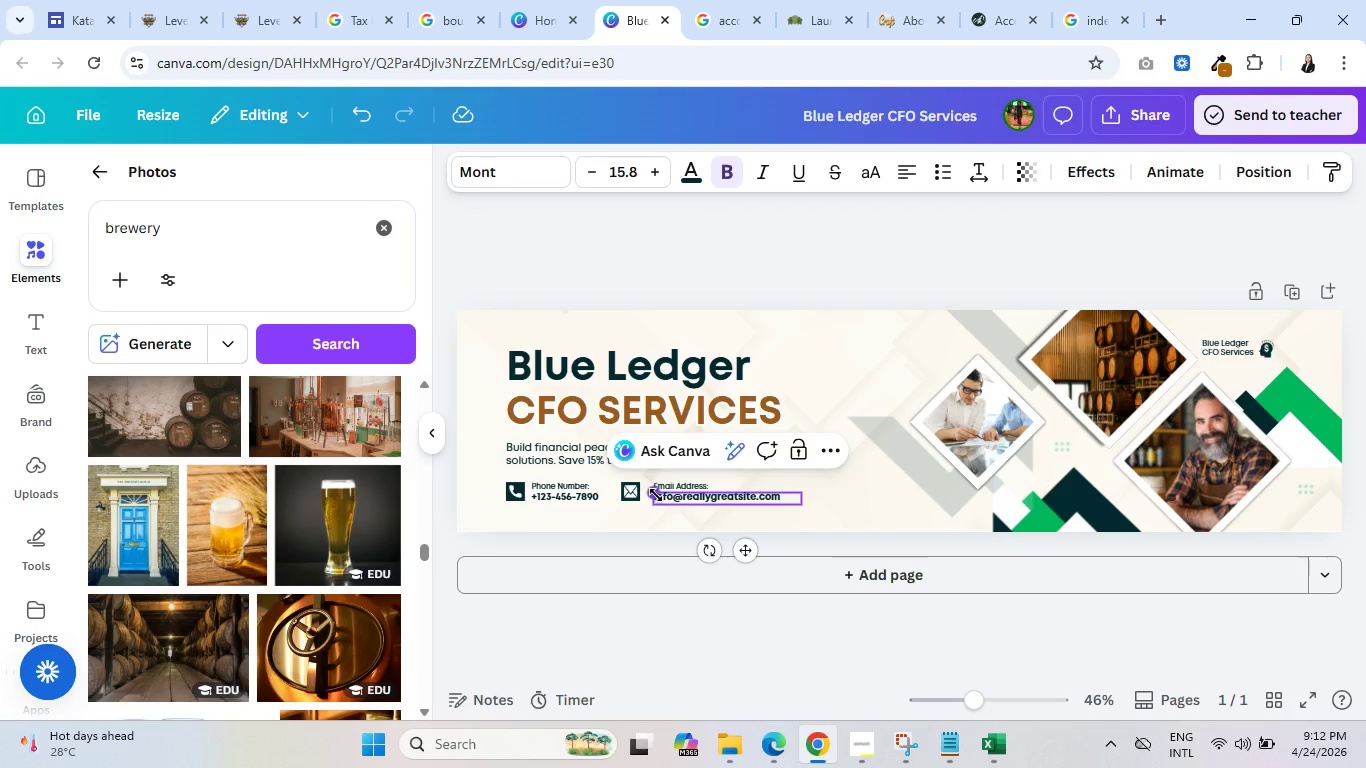 
key(ArrowRight)
 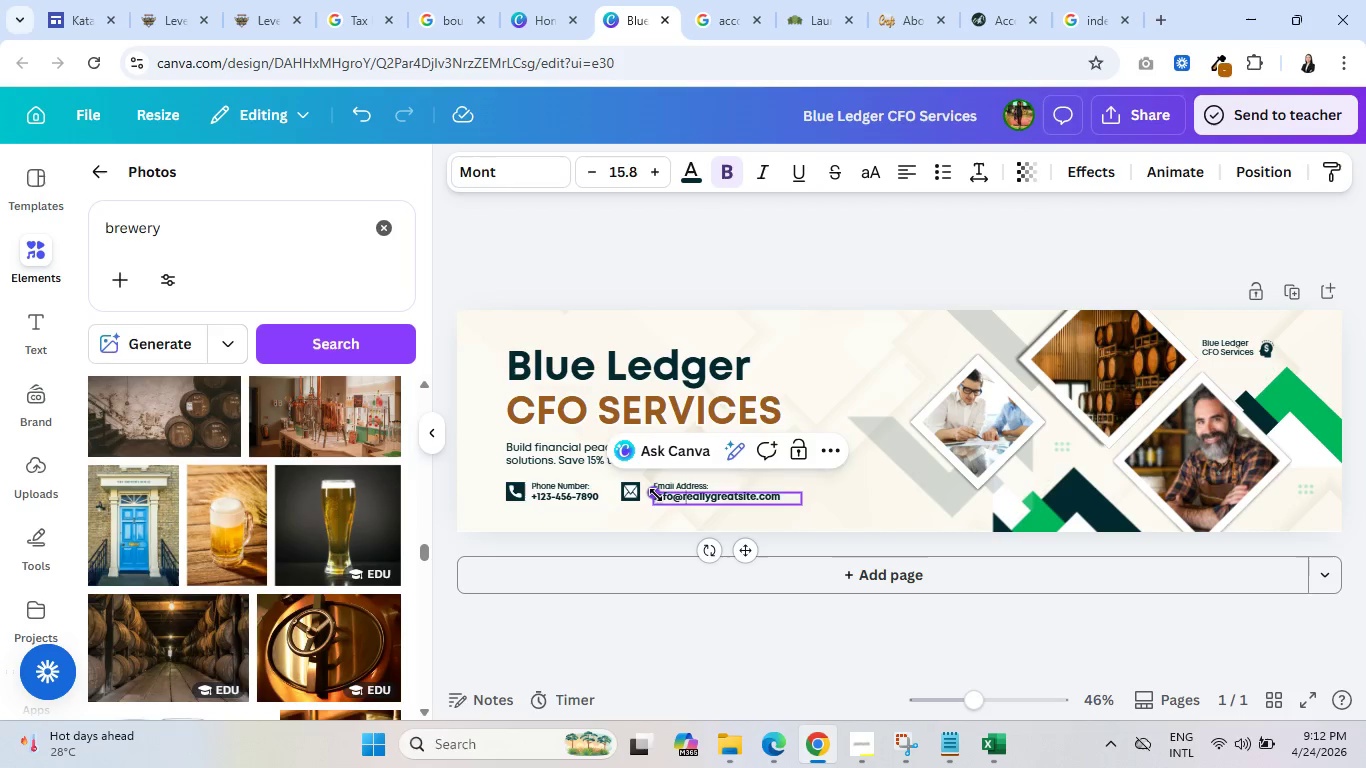 
key(ArrowRight)
 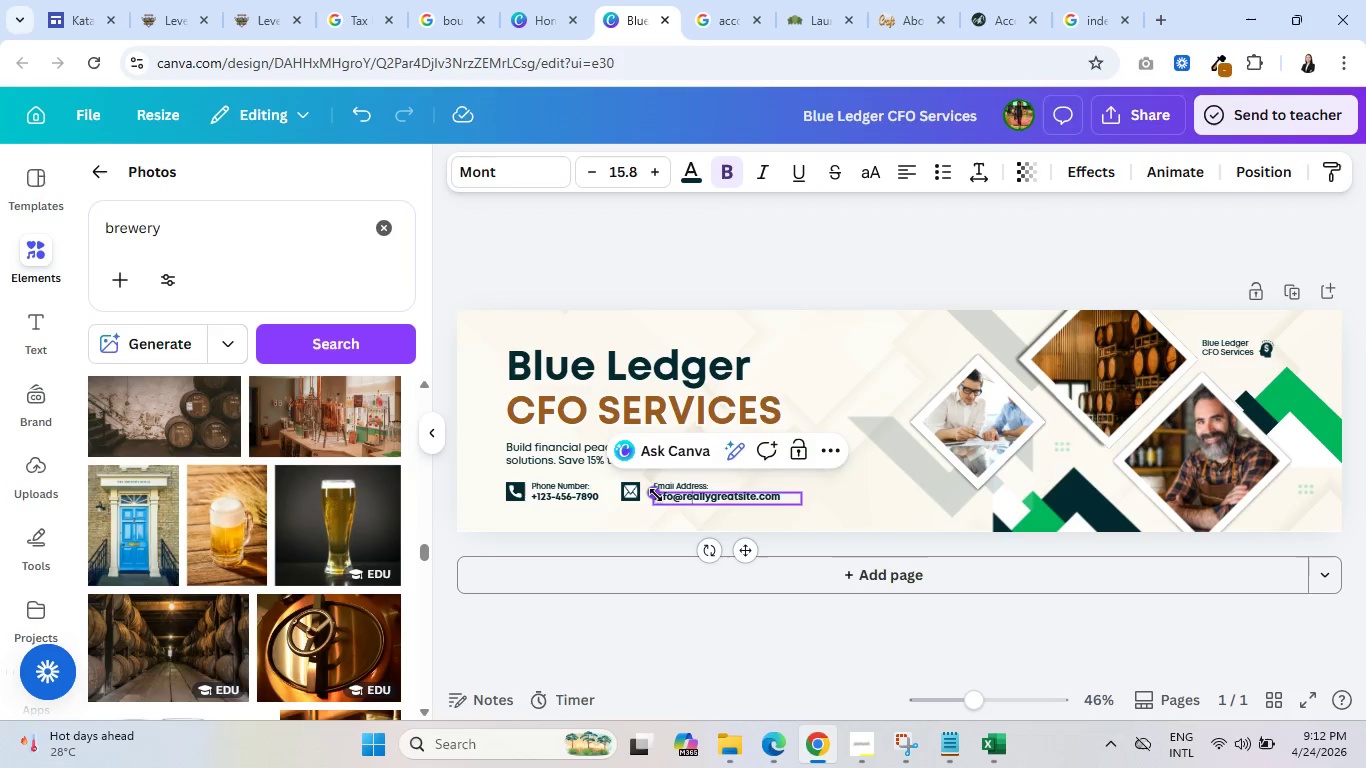 
key(ArrowRight)
 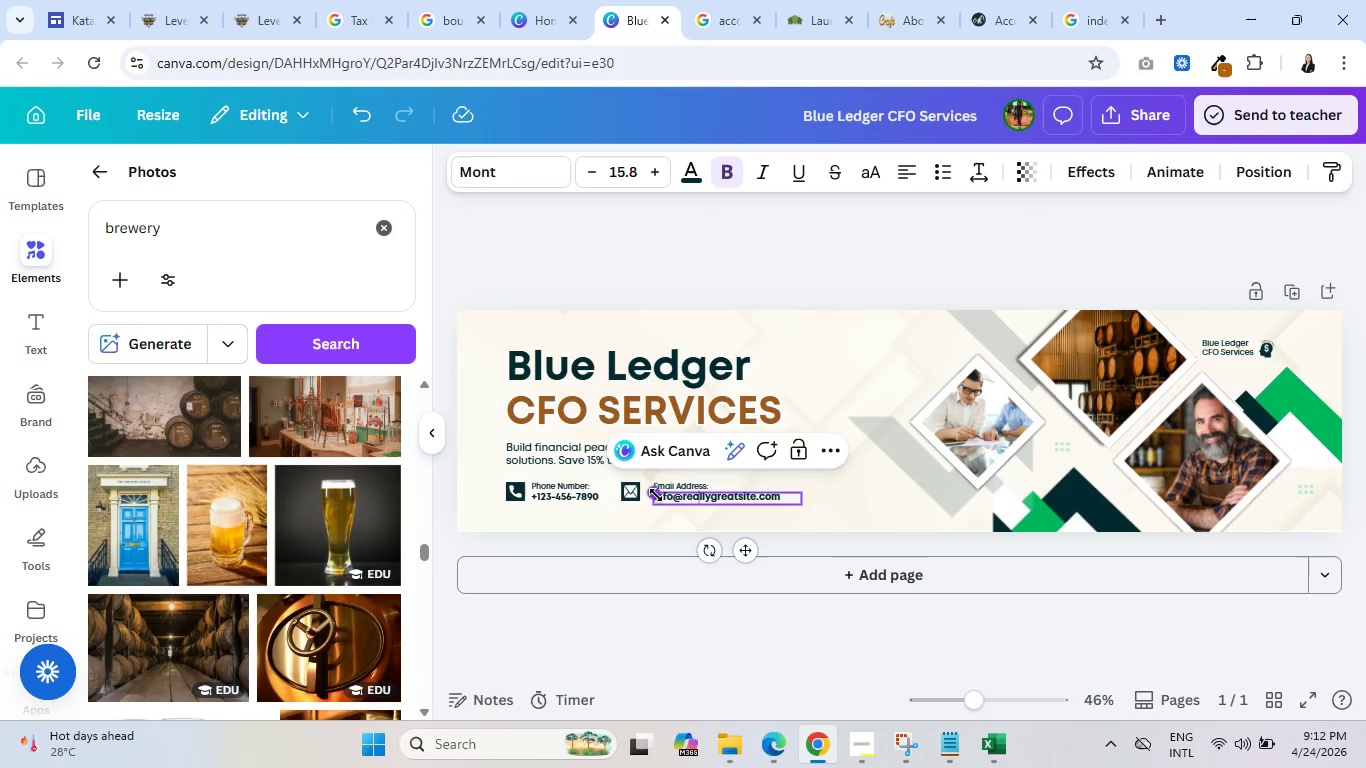 
key(ArrowRight)
 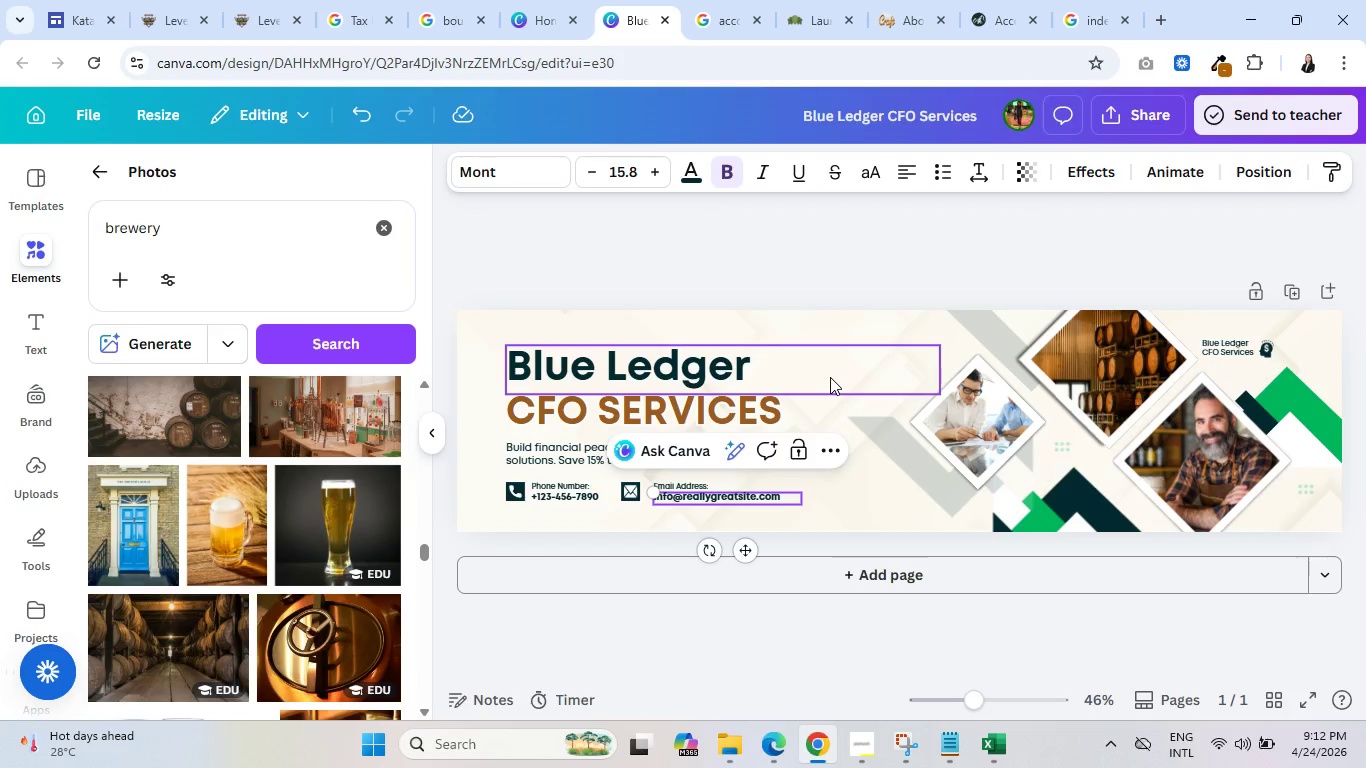 
key(ArrowRight)
 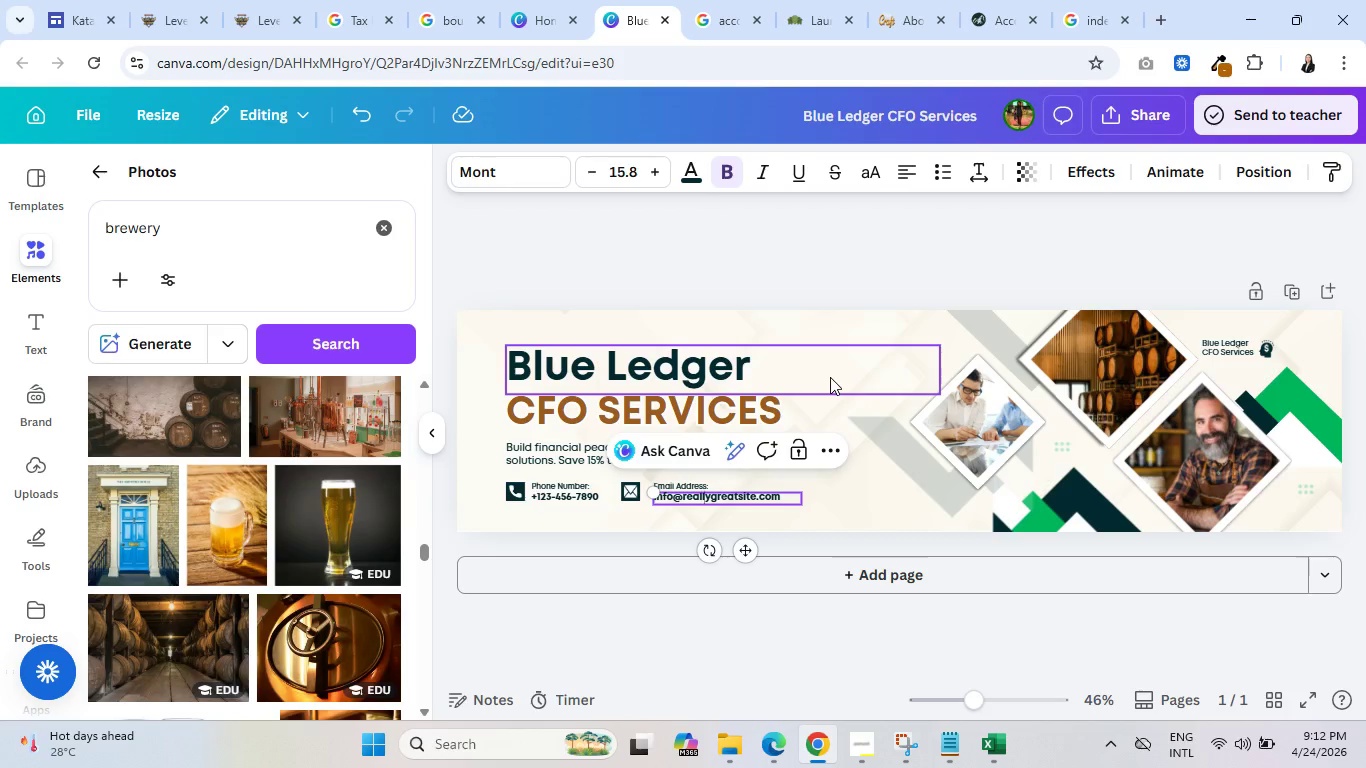 
key(ArrowRight)
 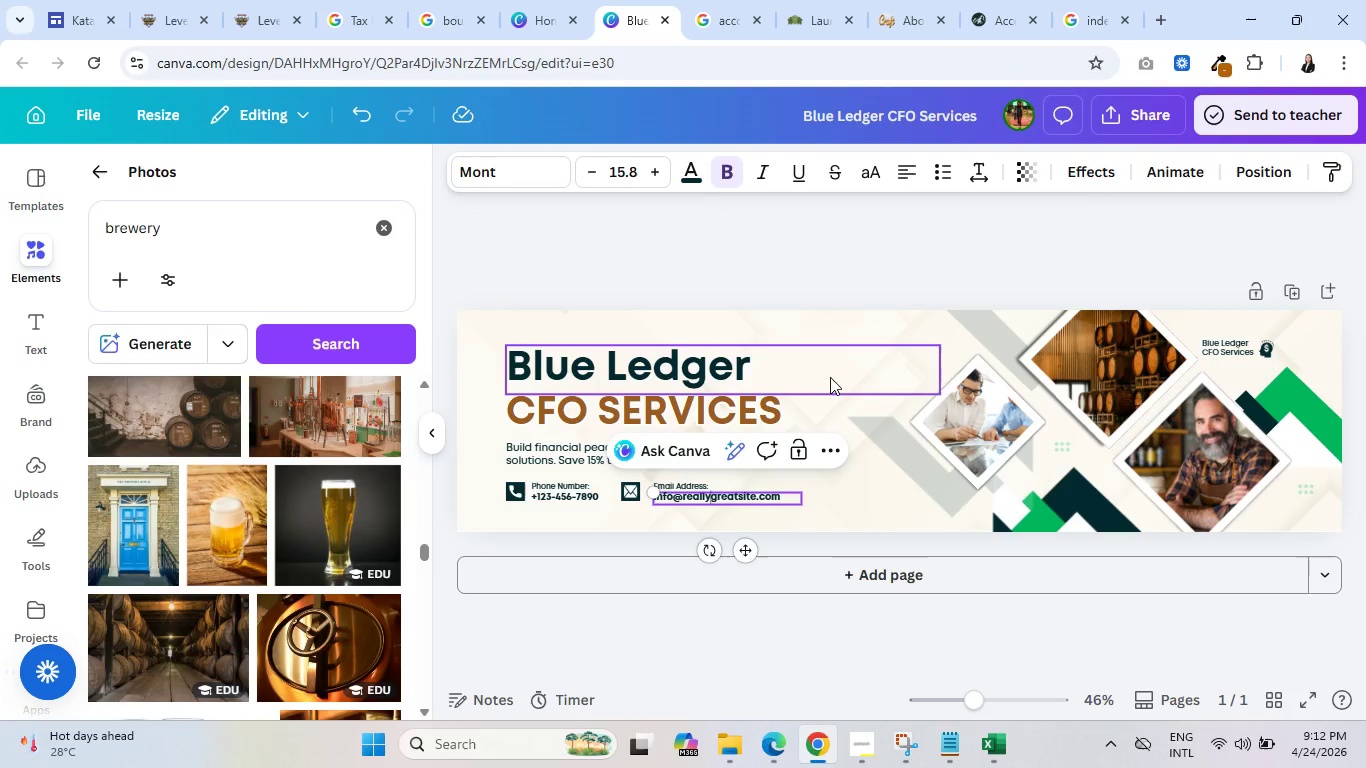 
key(ArrowRight)
 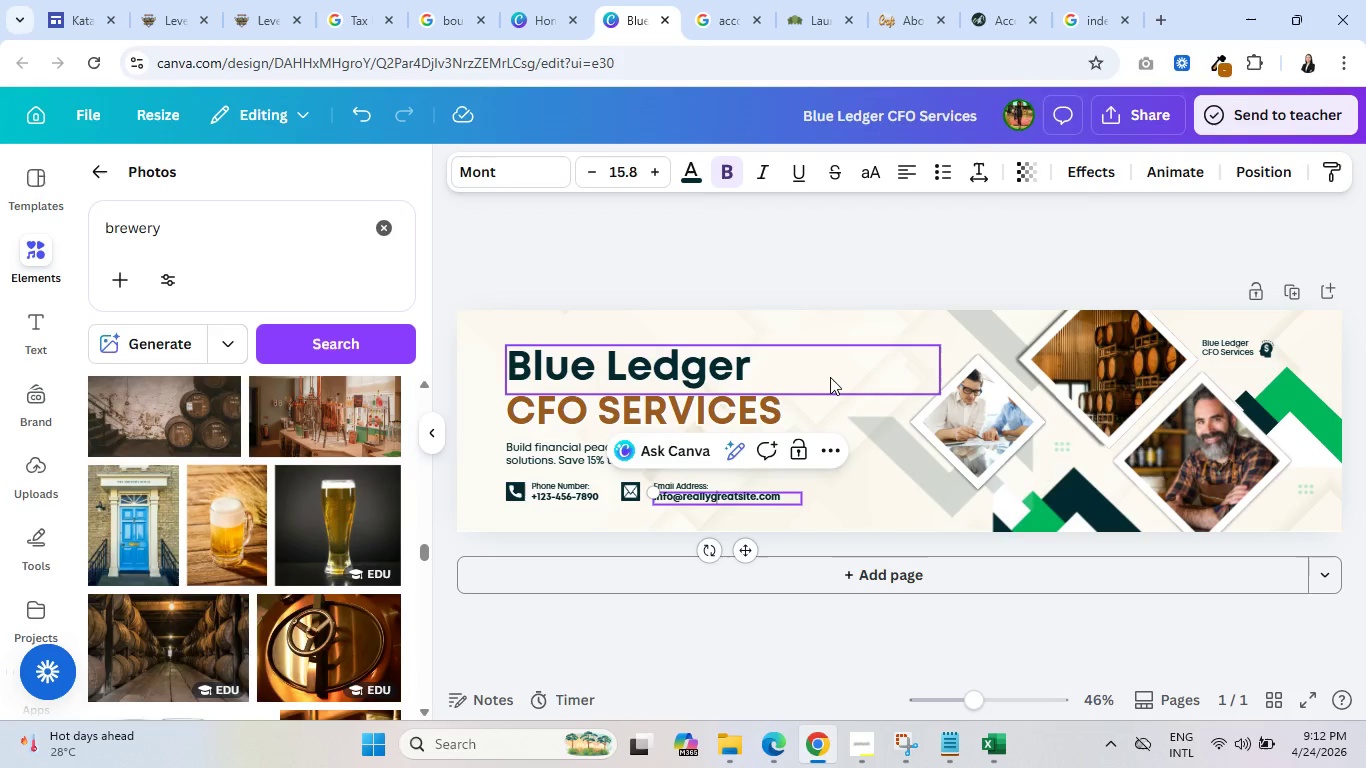 
key(ArrowRight)
 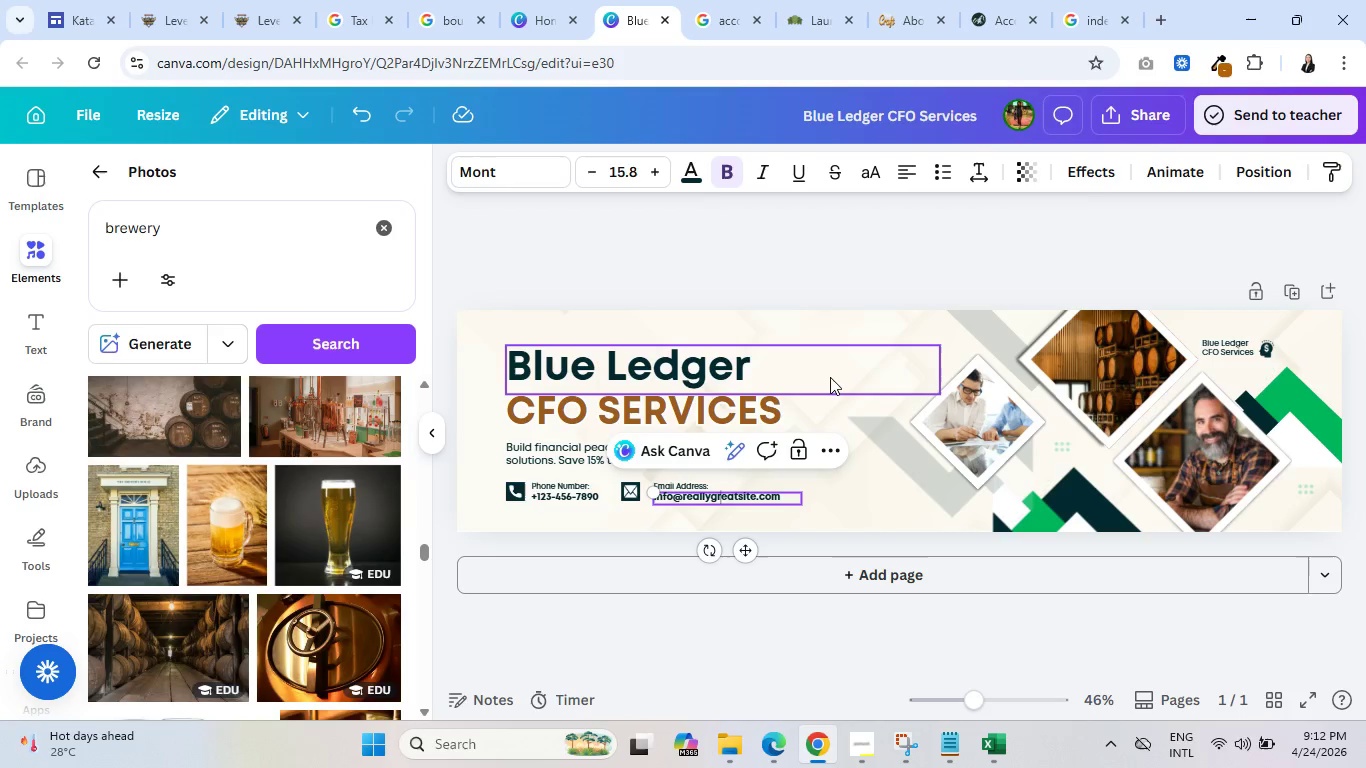 
key(ArrowRight)
 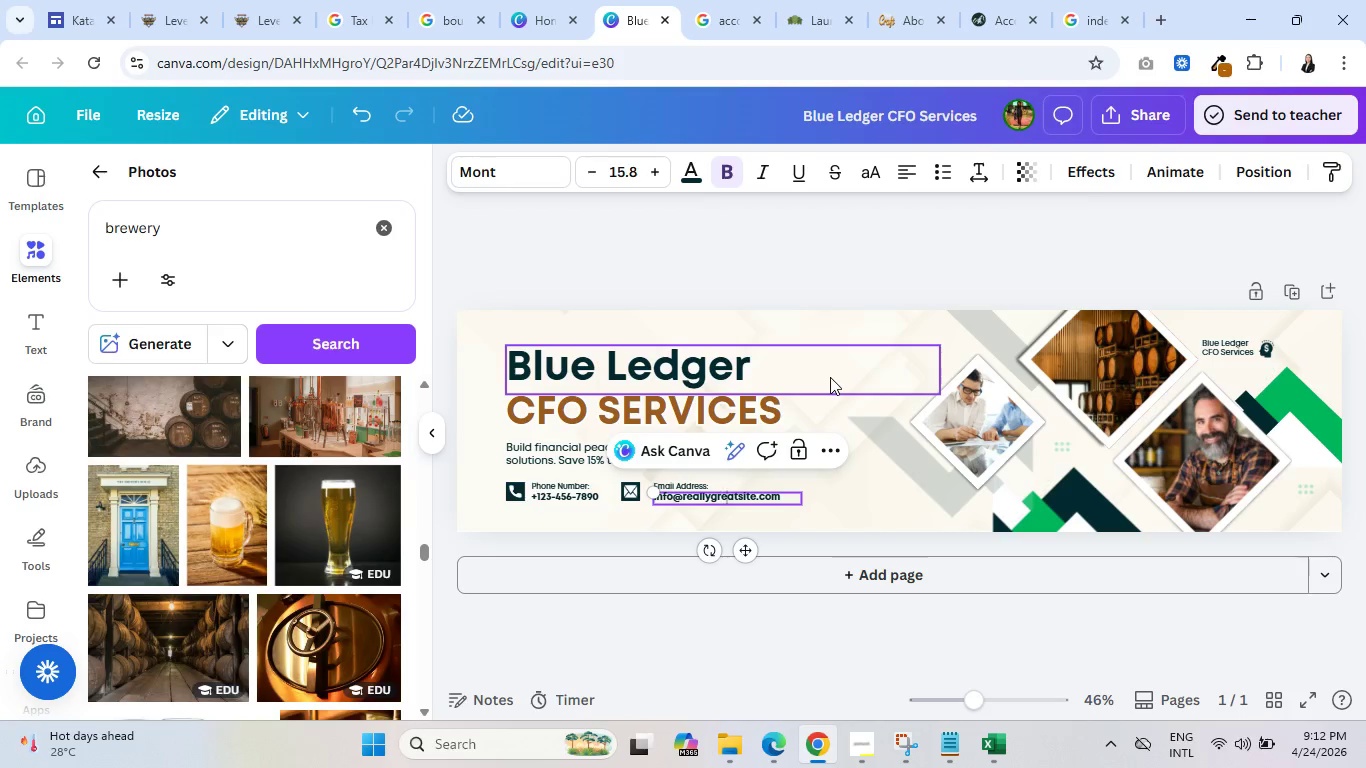 
key(ArrowRight)
 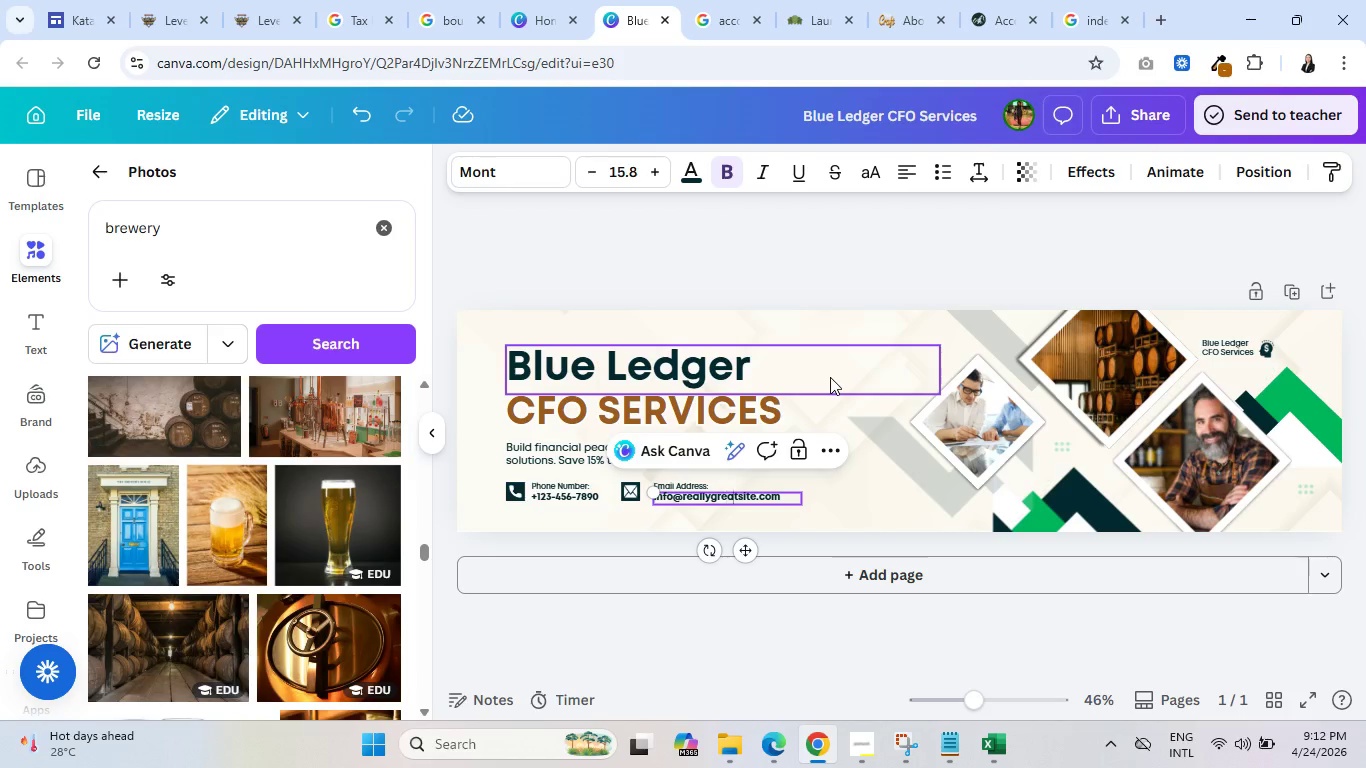 
key(ArrowRight)
 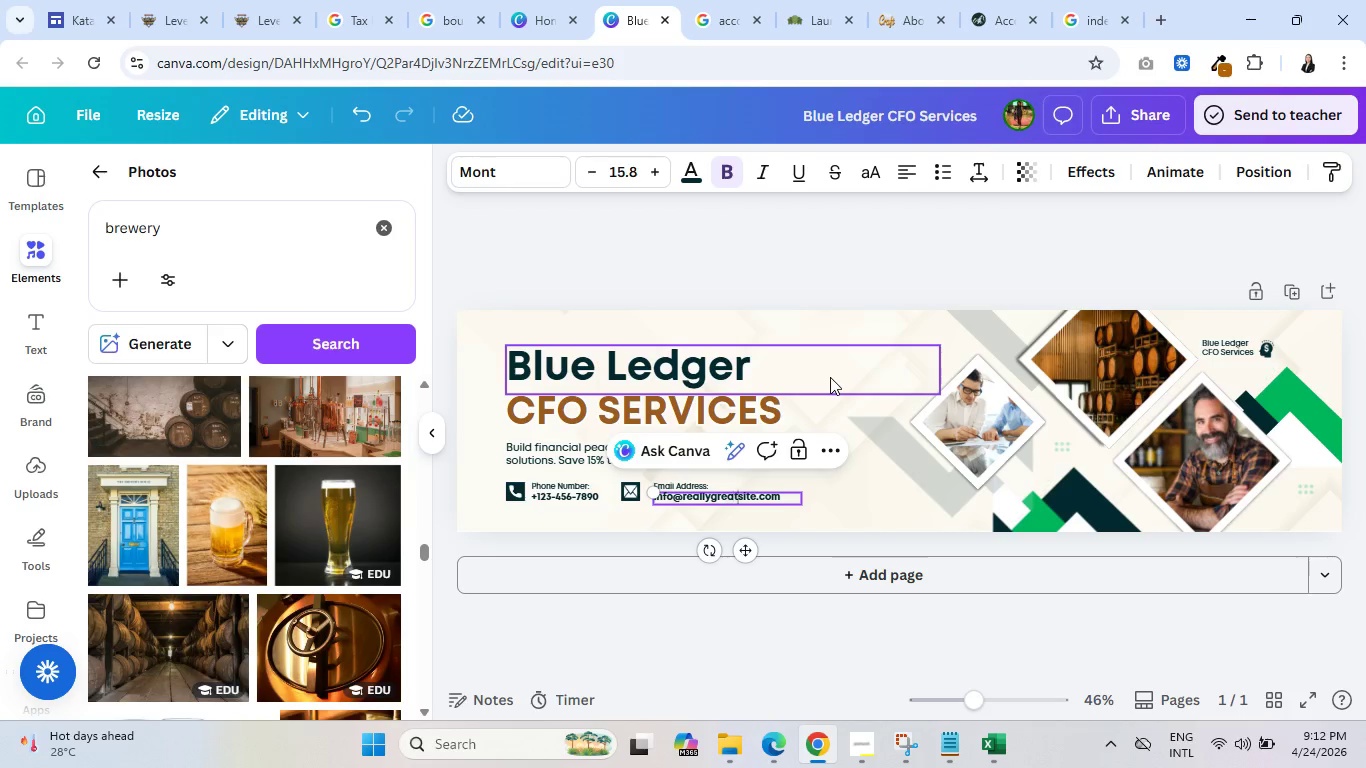 
key(ArrowRight)
 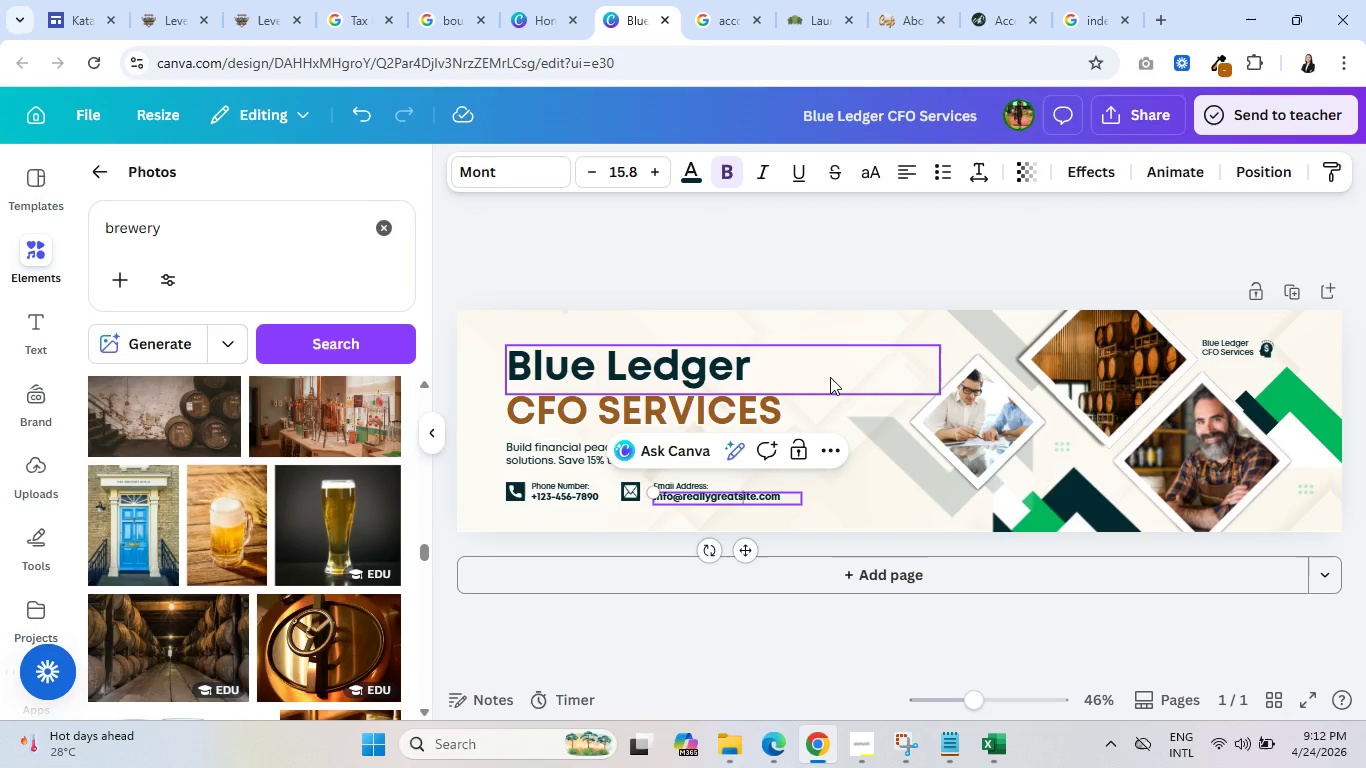 
key(ArrowRight)
 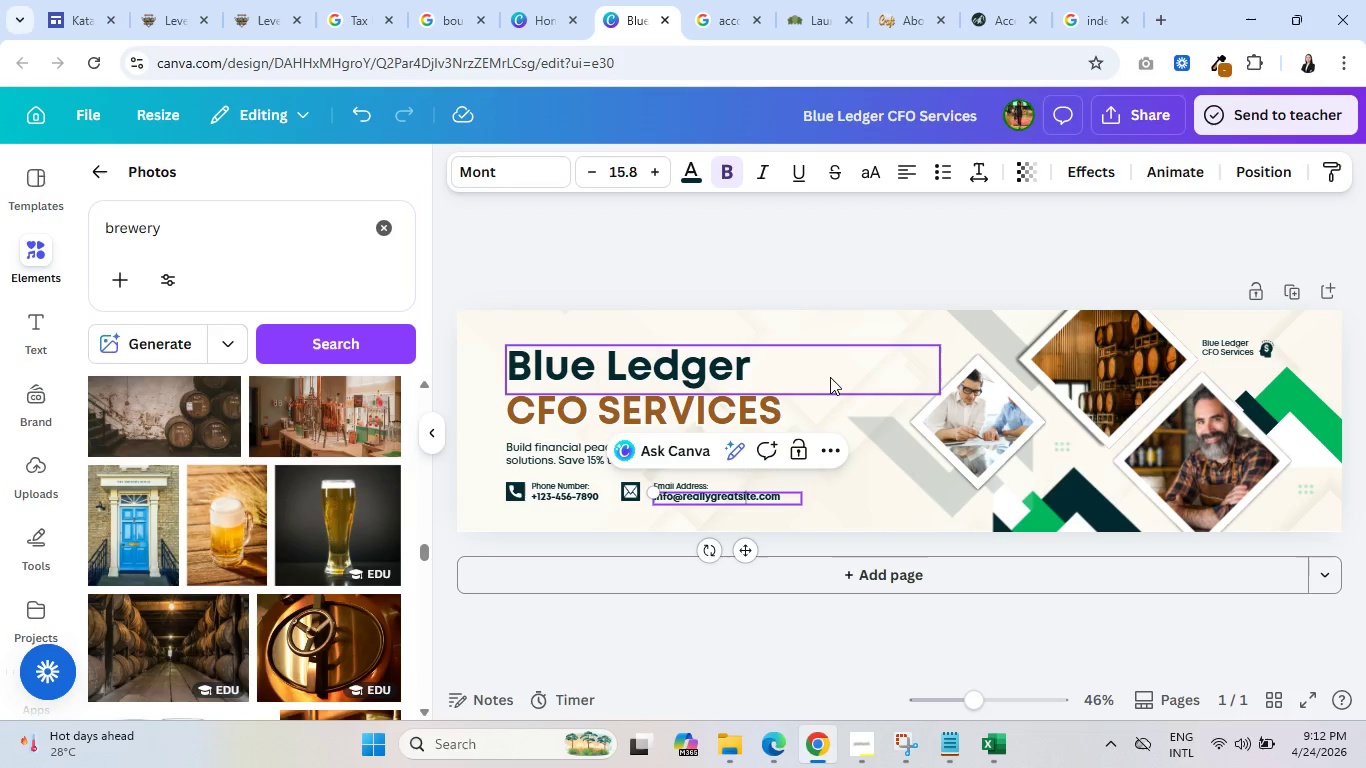 
key(ArrowRight)
 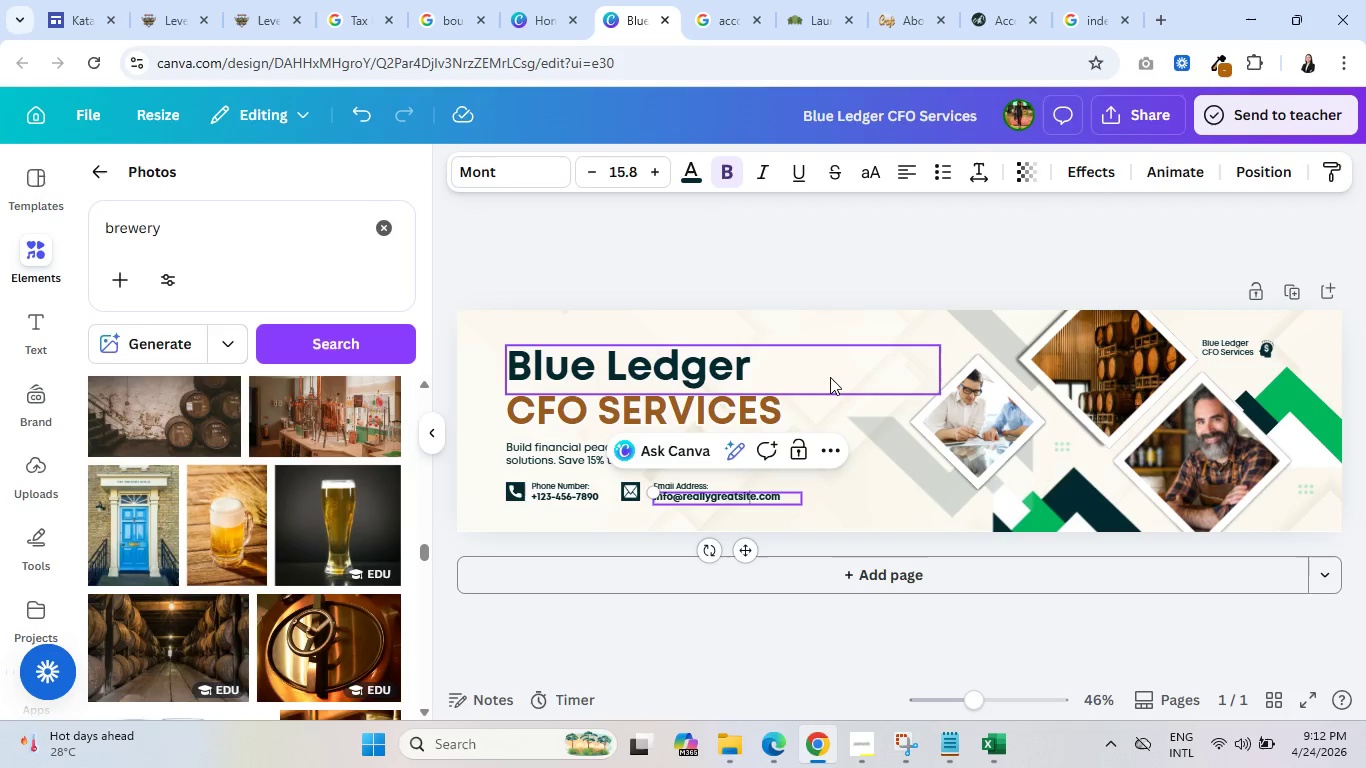 
key(ArrowRight)
 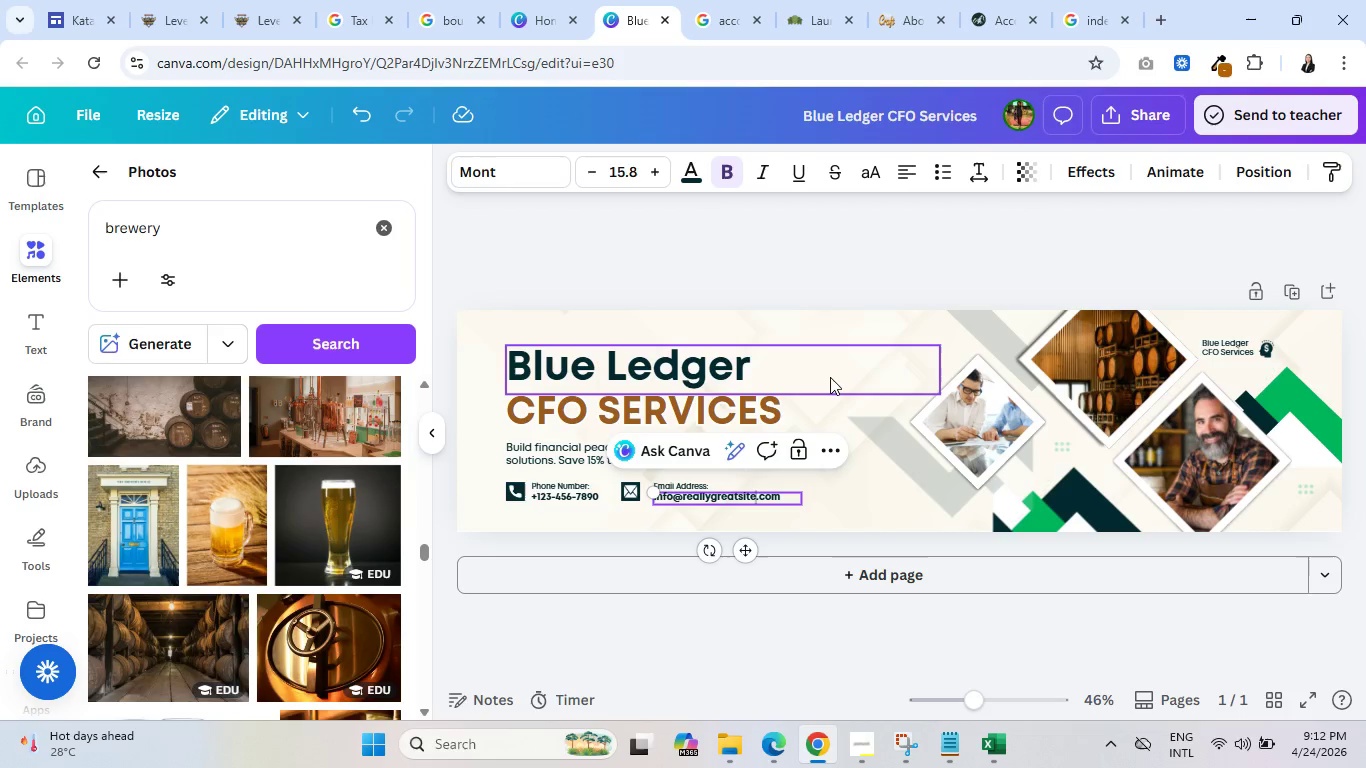 
key(ArrowRight)
 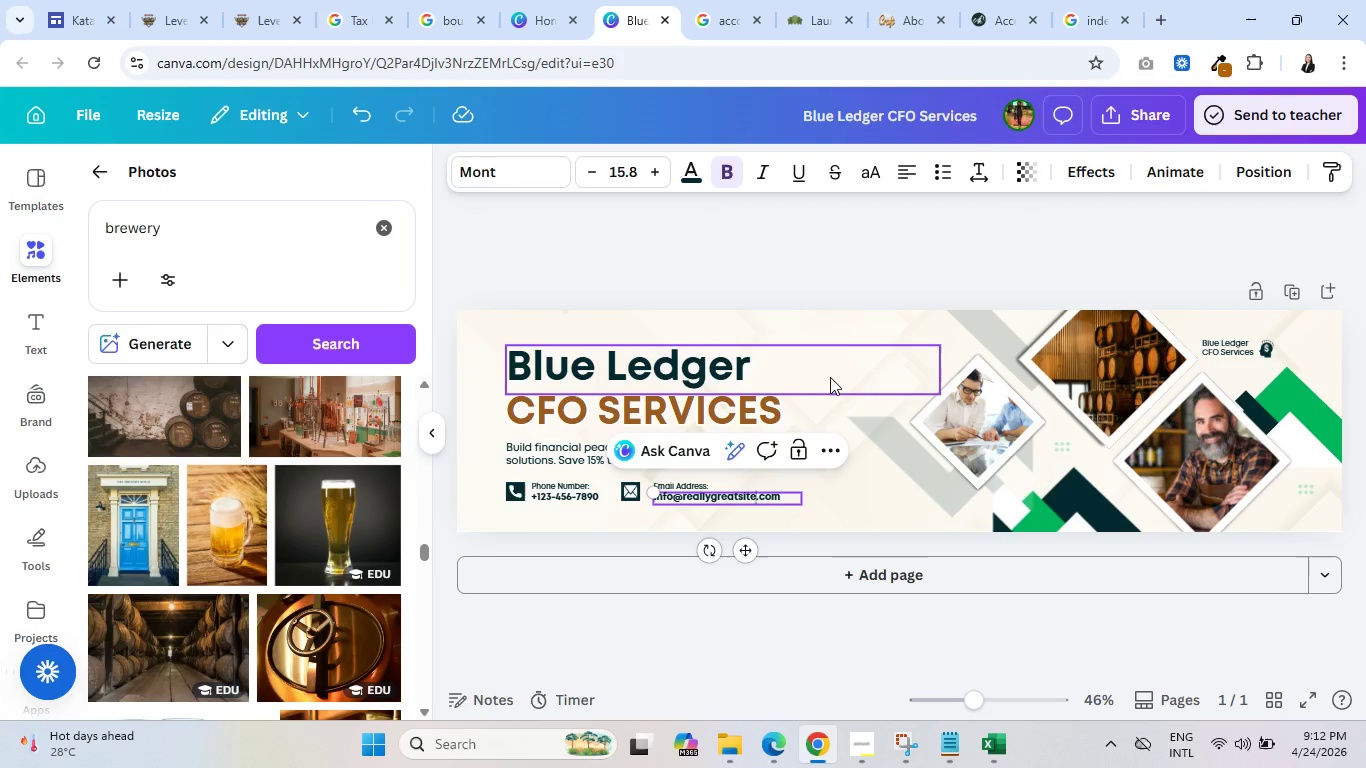 
key(Backspace)
key(Backspace)
key(Backspace)
key(Backspace)
key(Backspace)
key(Backspace)
key(Backspace)
key(Backspace)
key(Backspace)
key(Backspace)
key(Backspace)
key(Backspace)
key(Backspace)
key(Backspace)
key(Backspace)
type(bluelede)
key(Backspace)
type(ger)
 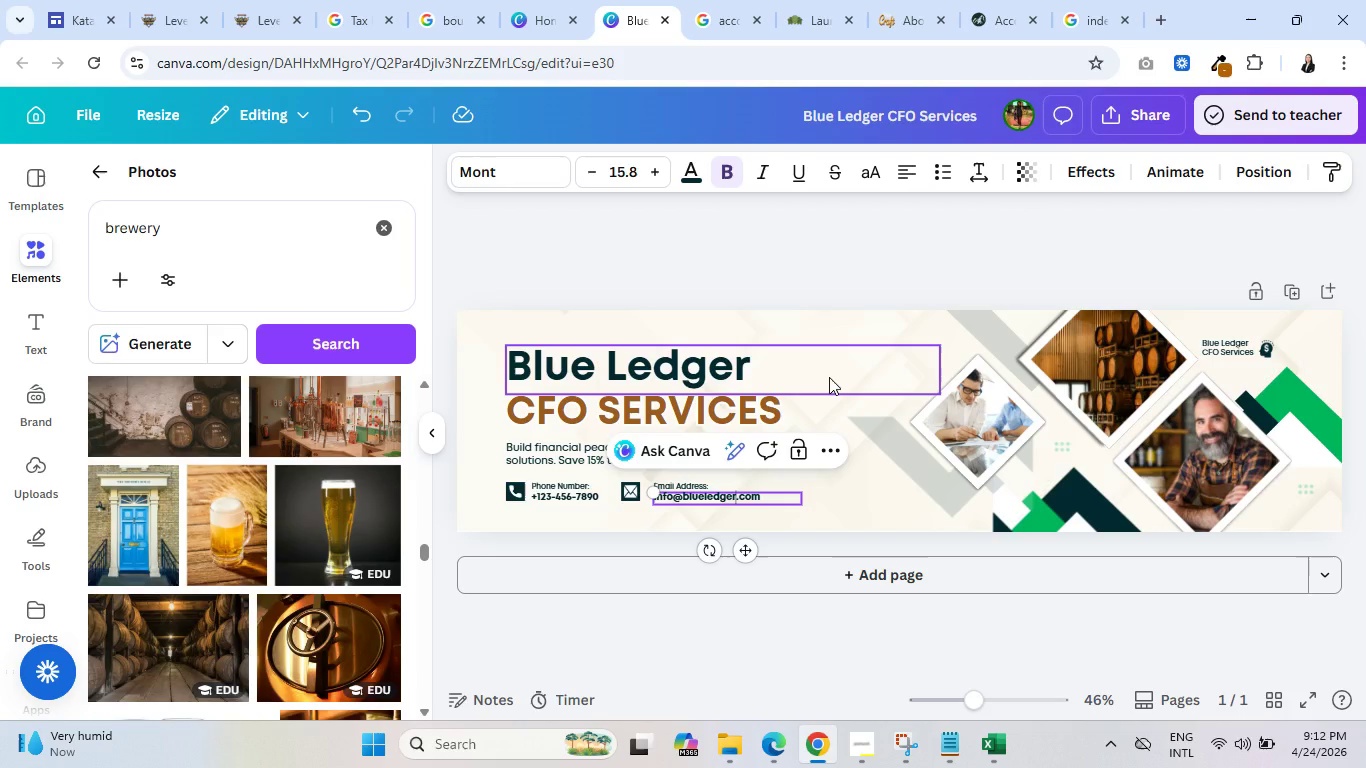 
type(services)
 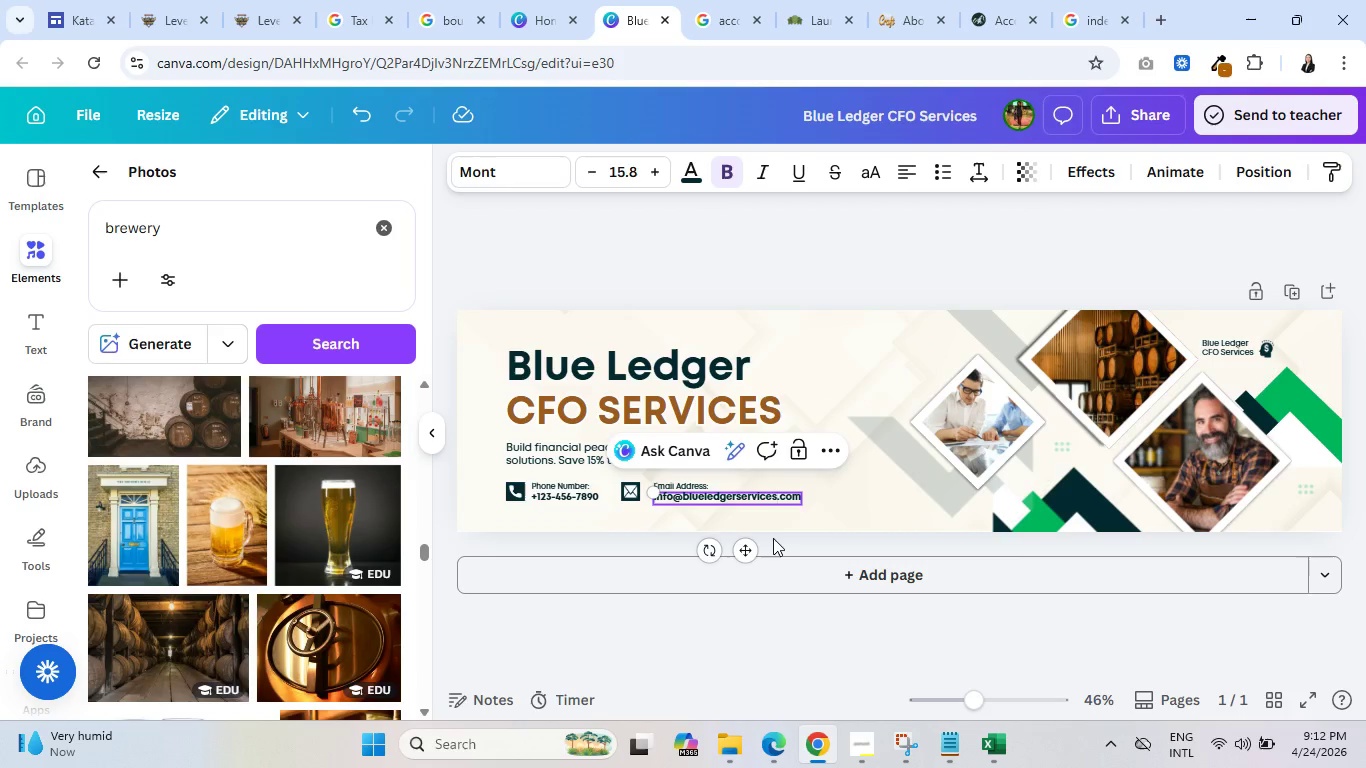 
wait(6.66)
 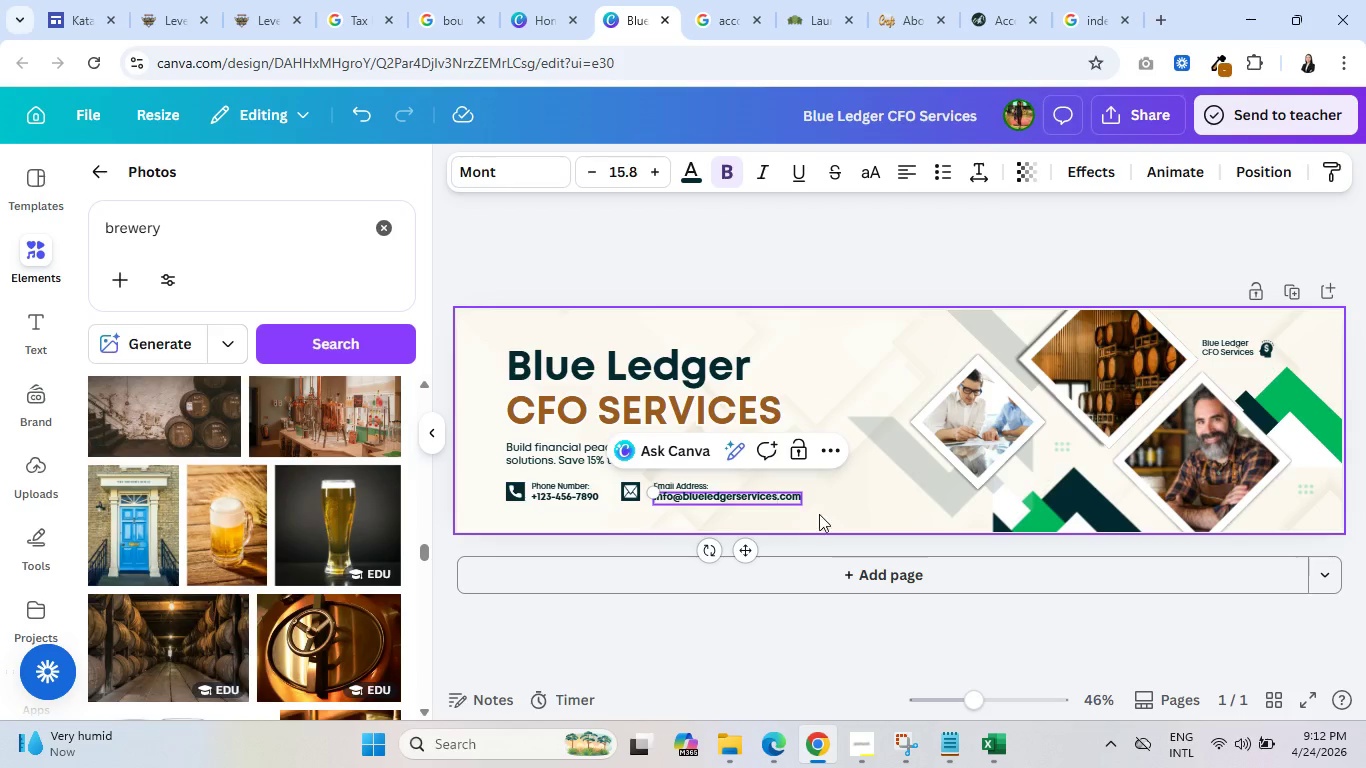 
left_click([845, 315])
 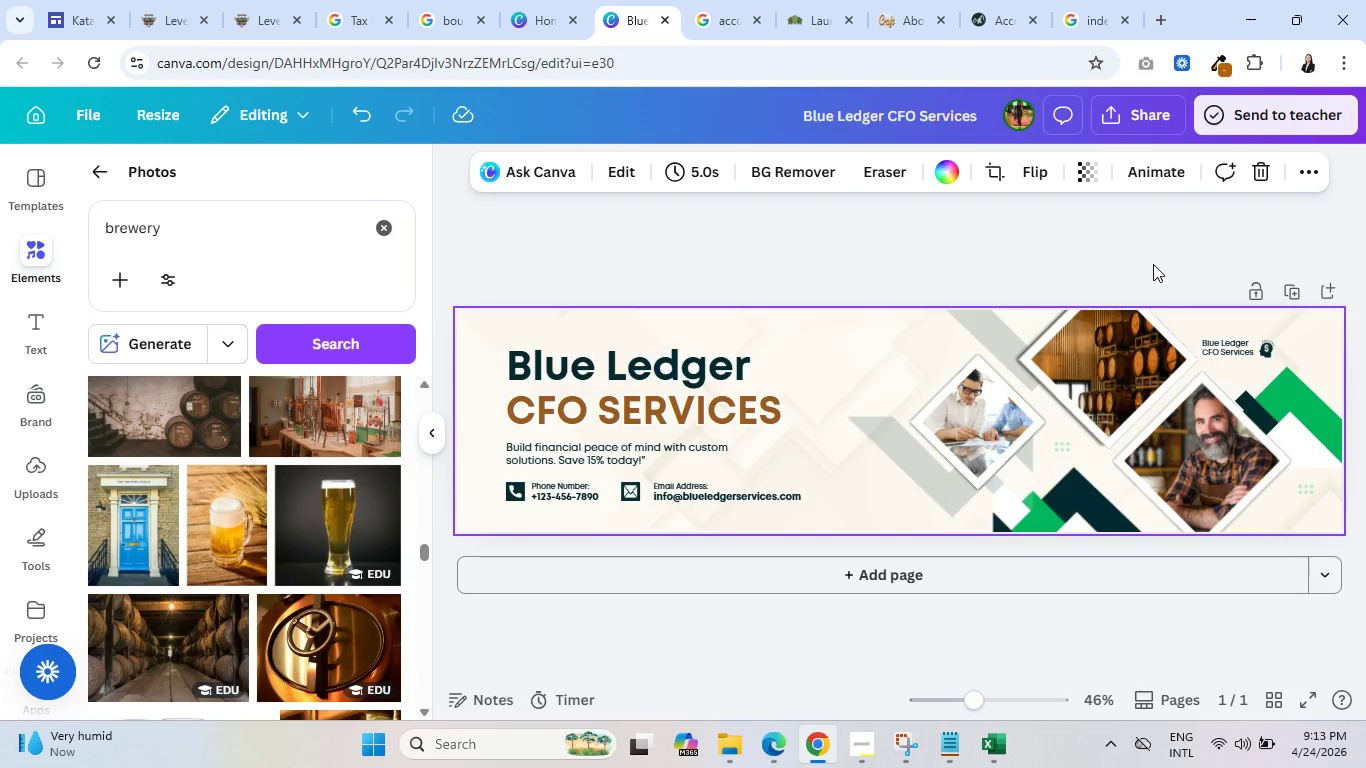 
wait(22.02)
 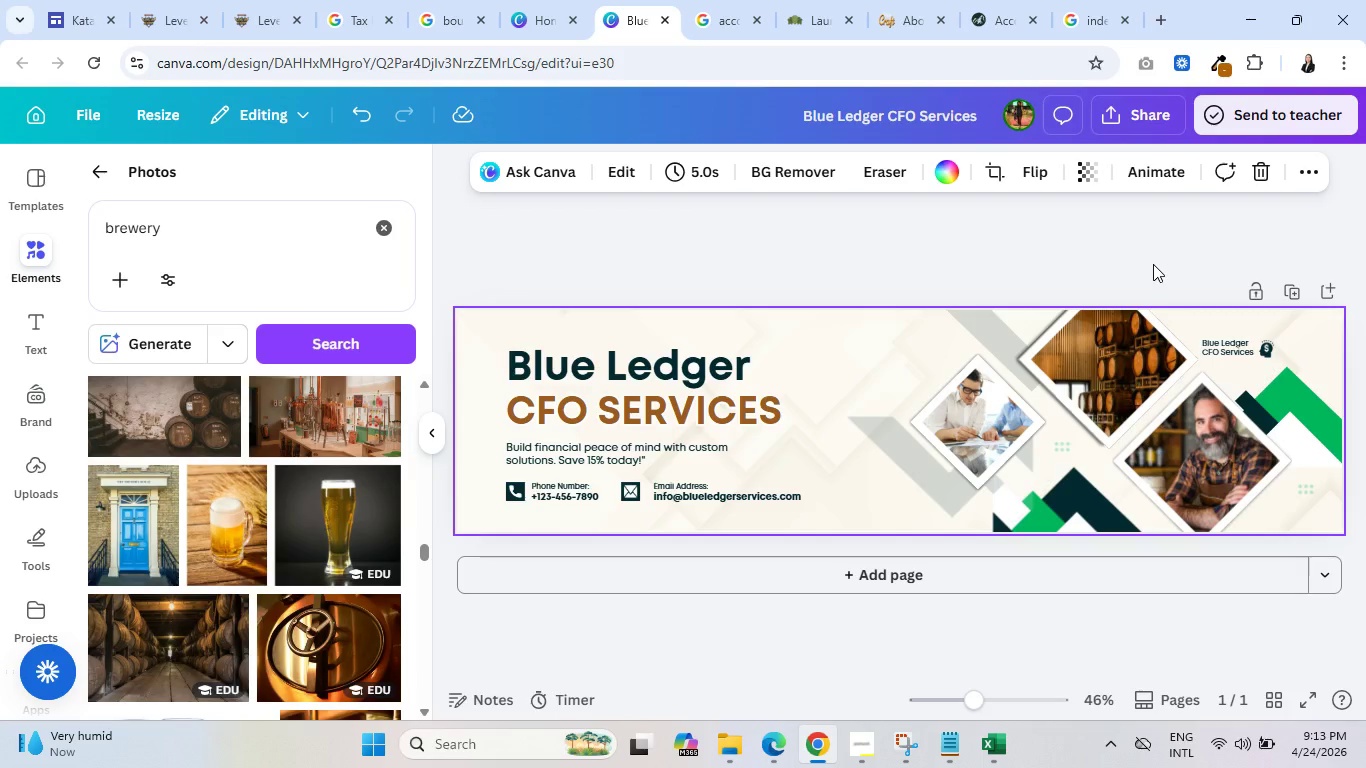 
left_click([487, 325])
 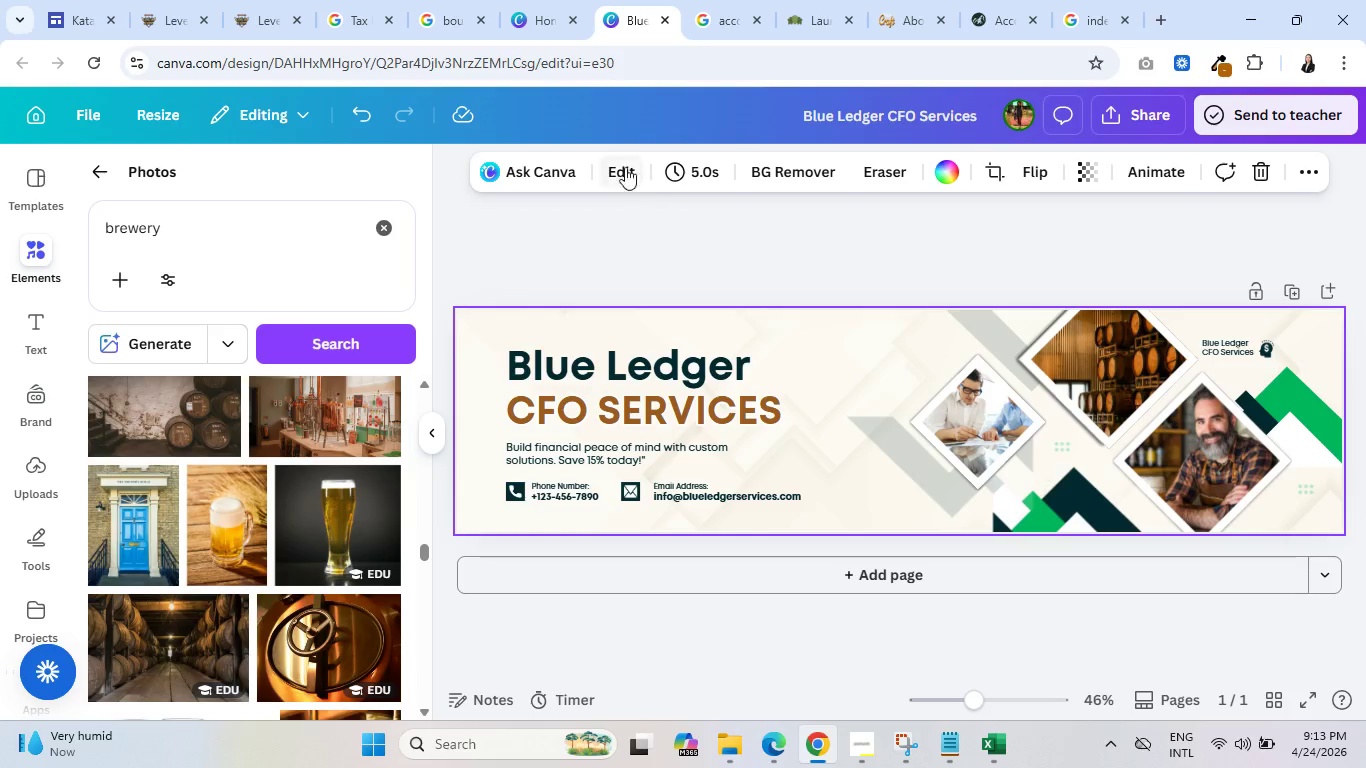 
left_click([615, 162])
 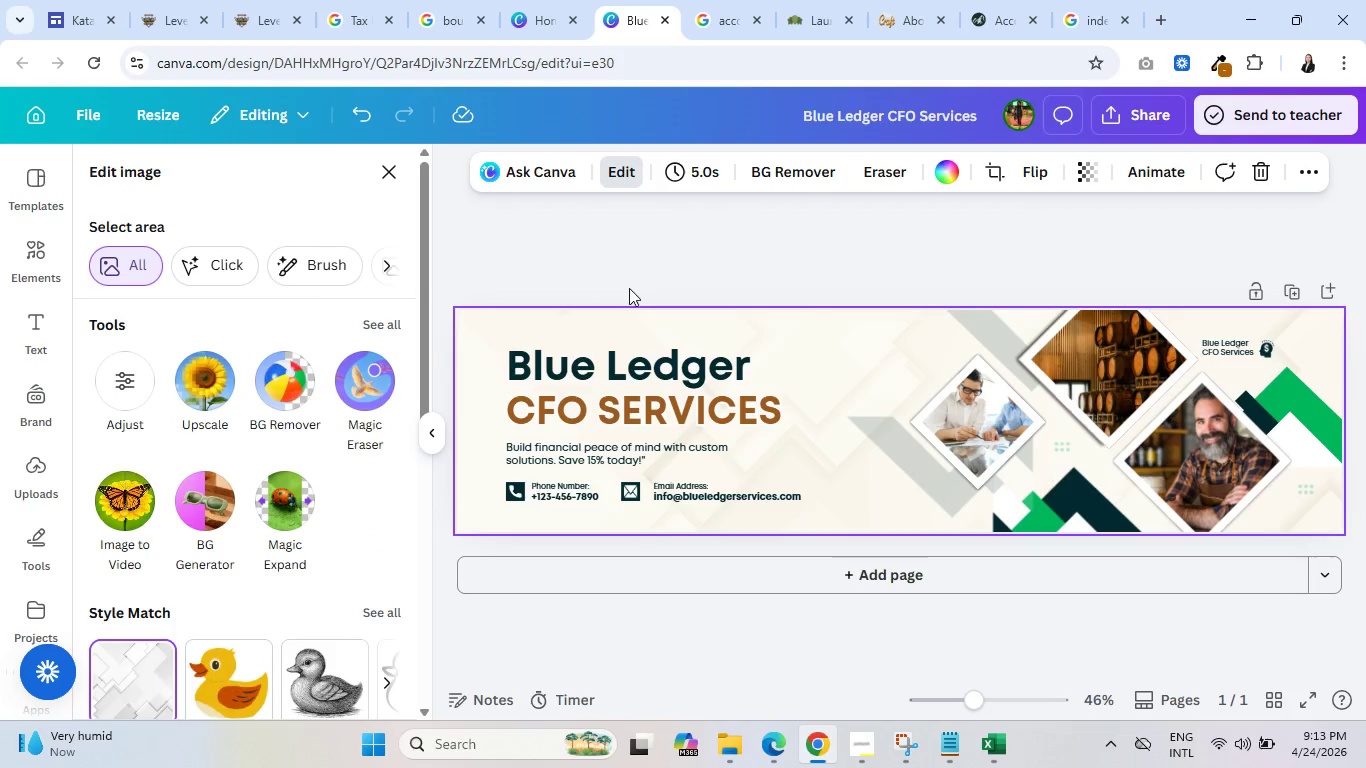 
scroll: coordinate [320, 444], scroll_direction: down, amount: 4.0
 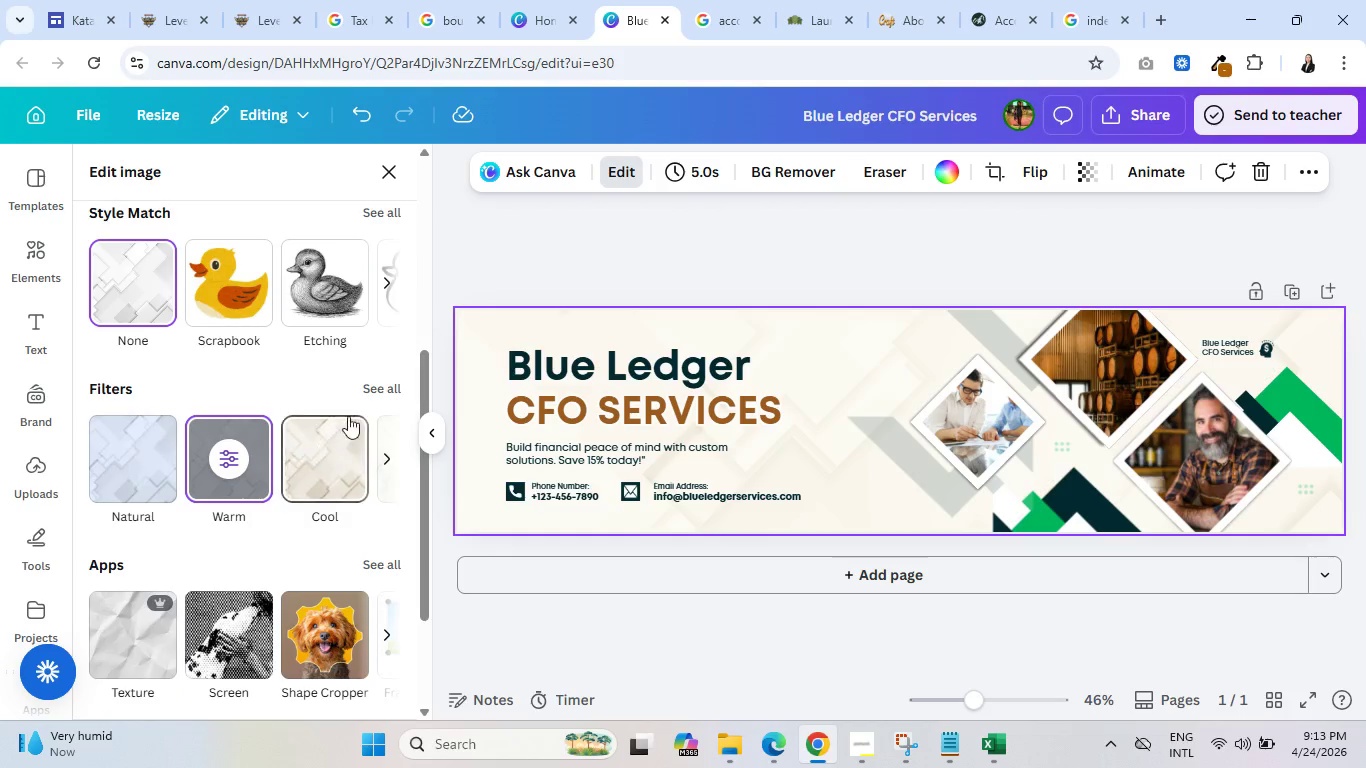 
left_click([376, 386])
 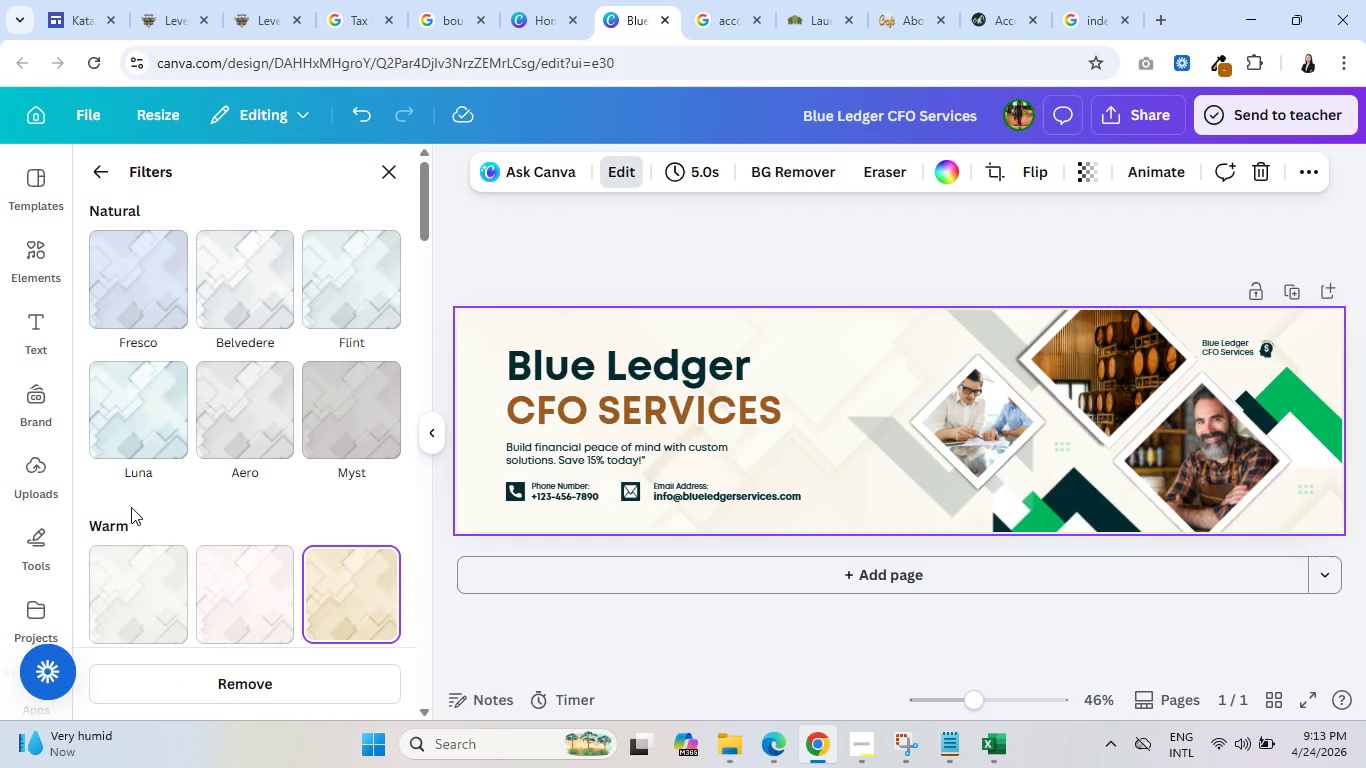 
scroll: coordinate [159, 508], scroll_direction: down, amount: 3.0
 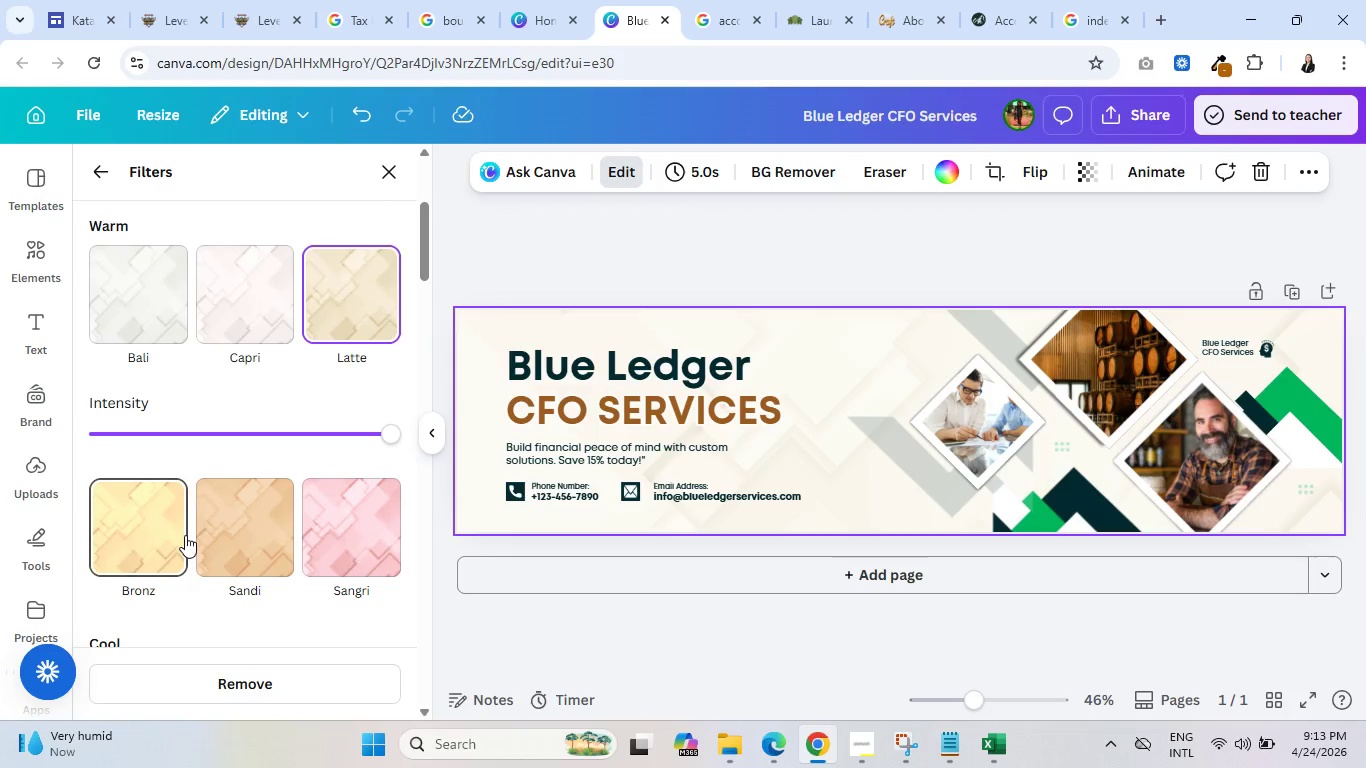 
left_click([236, 518])
 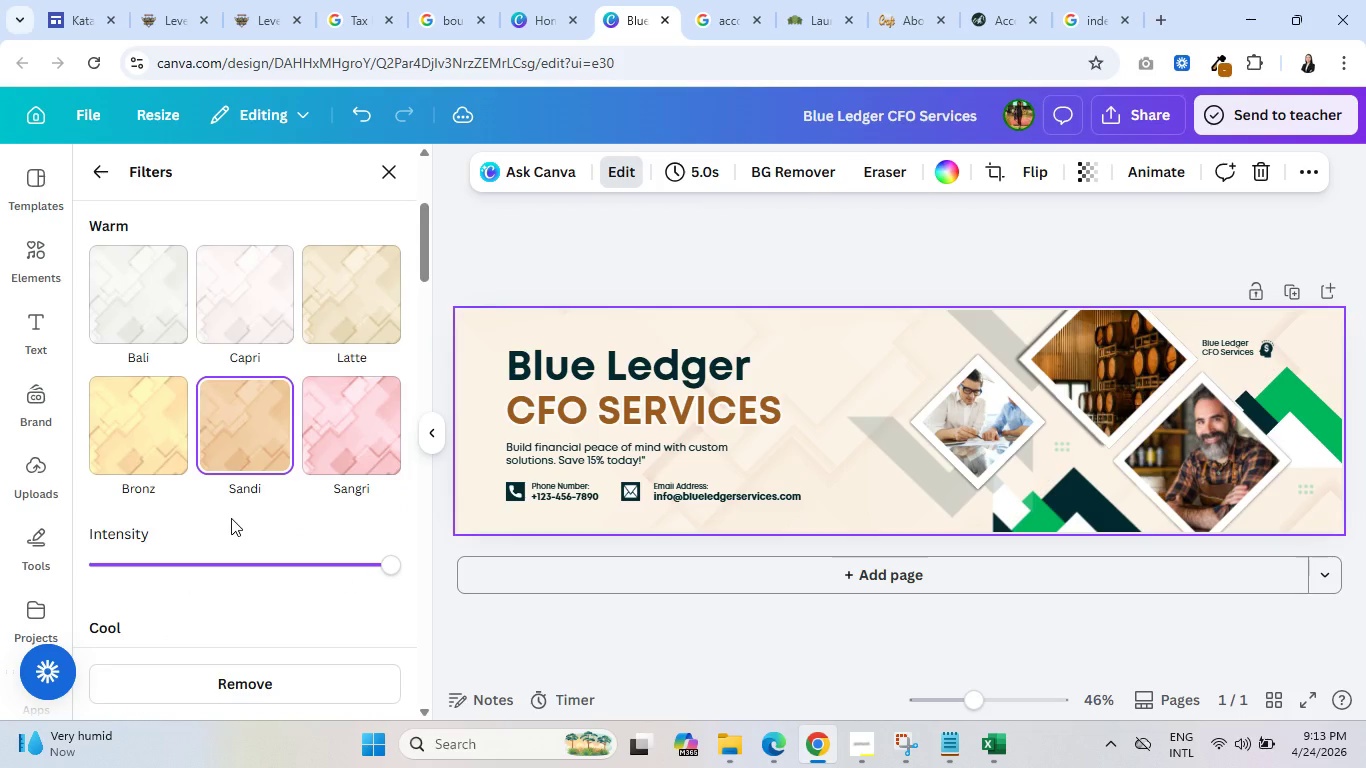 
wait(5.84)
 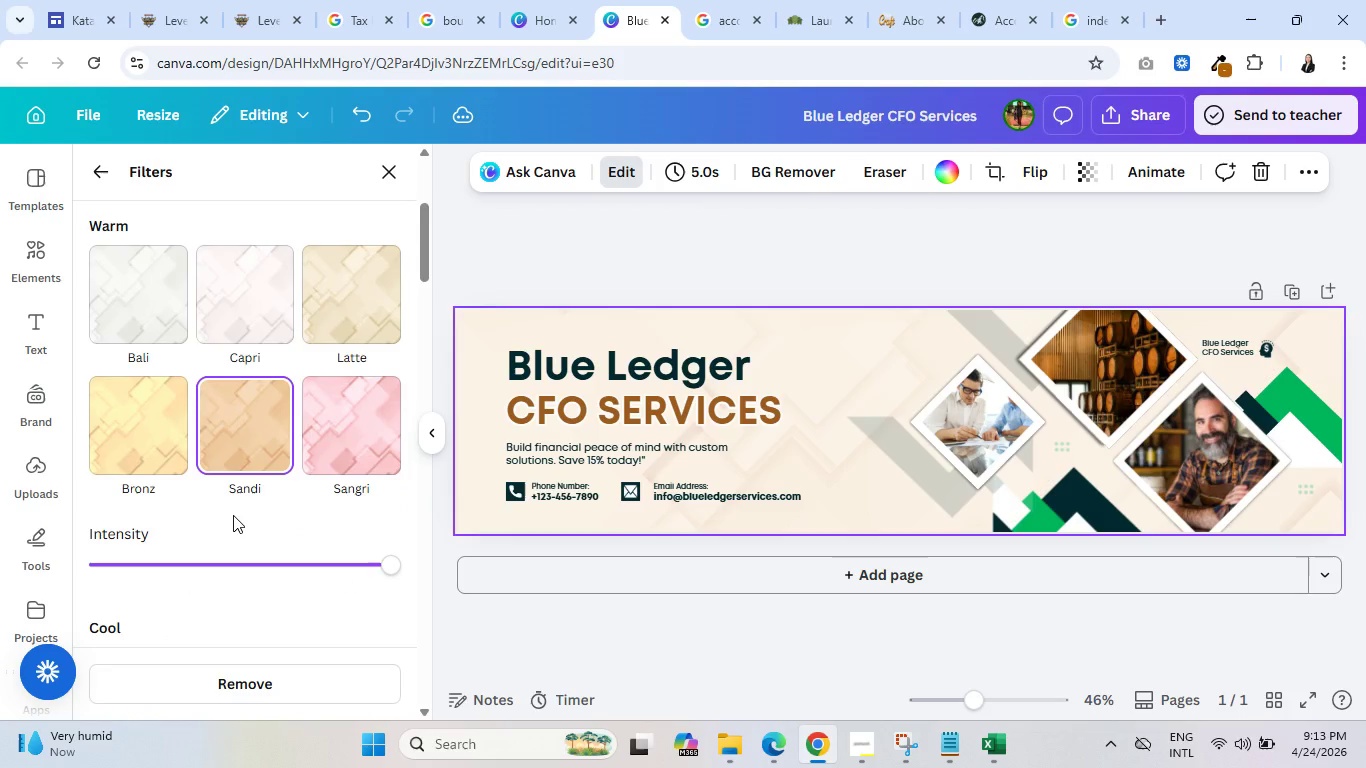 
left_click([380, 285])
 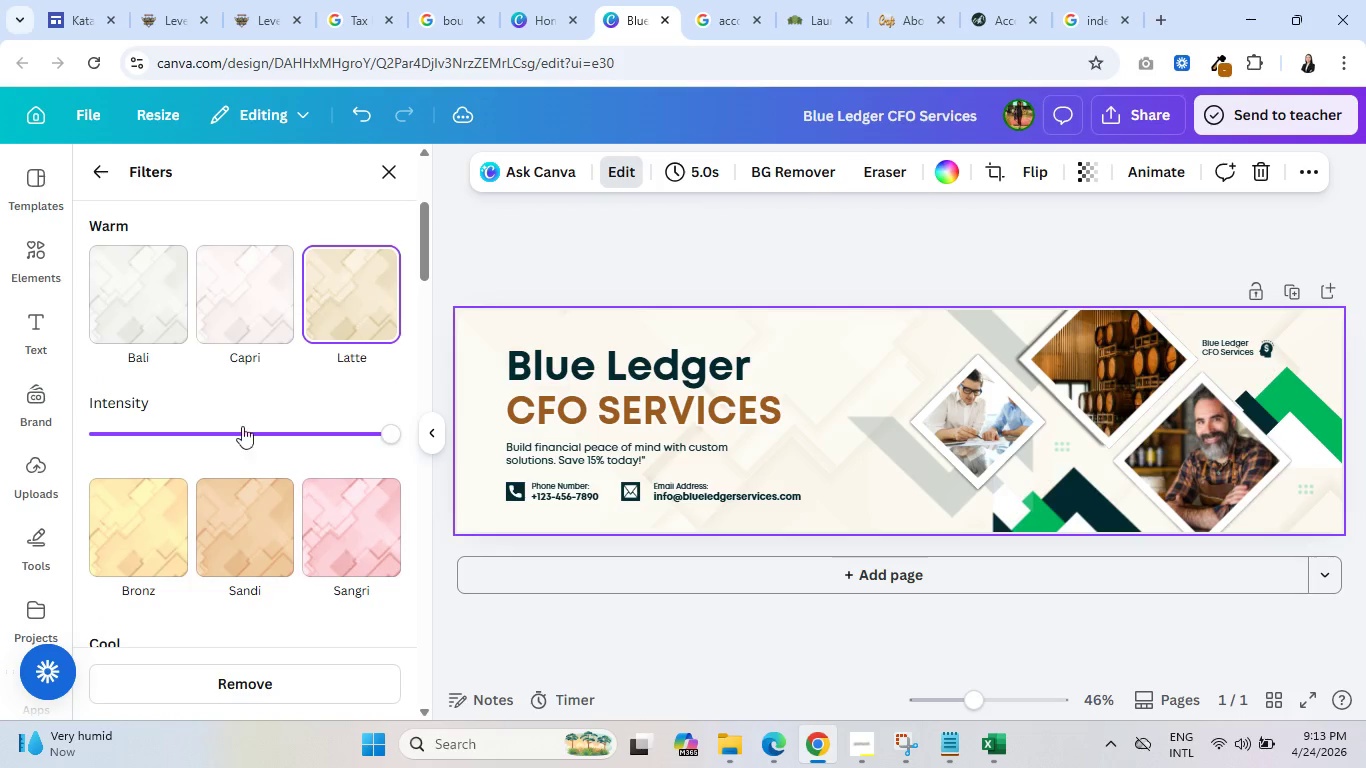 
scroll: coordinate [232, 494], scroll_direction: down, amount: 23.0
 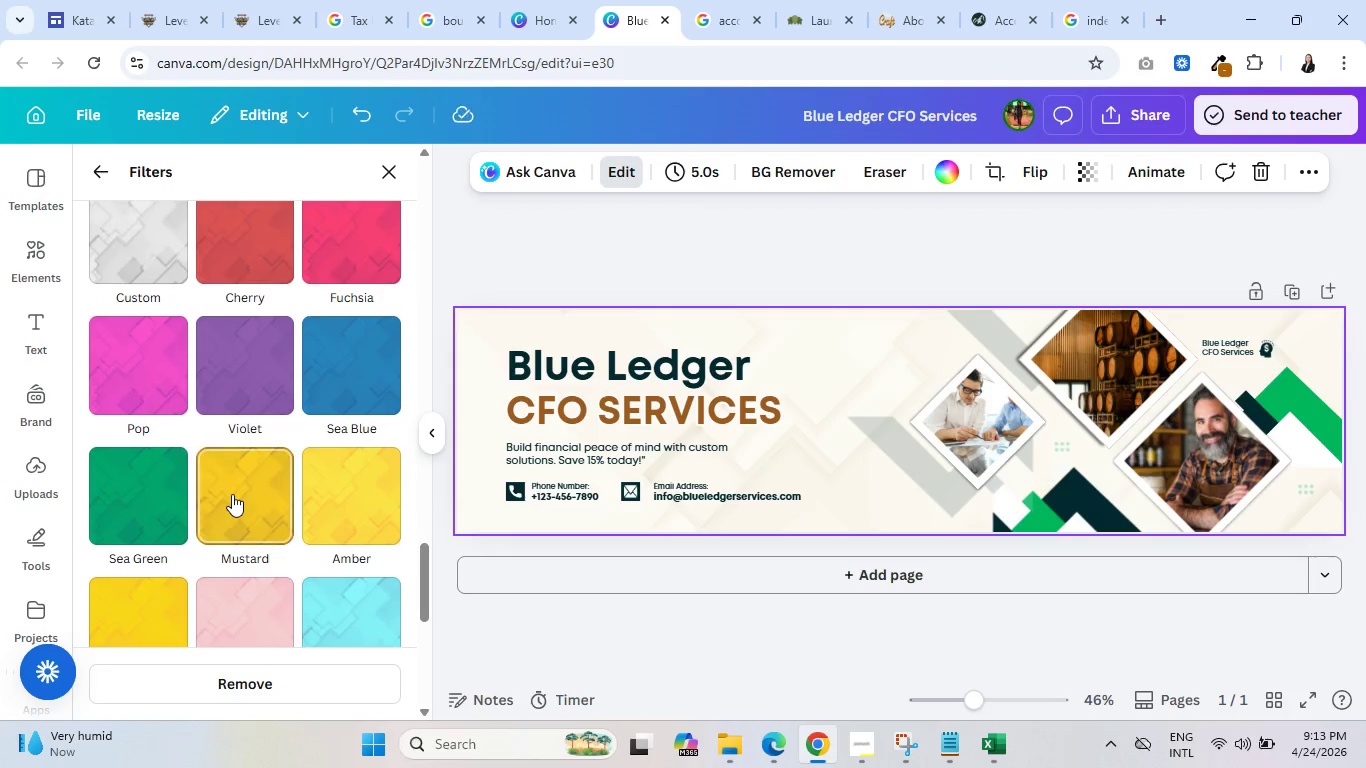 
scroll: coordinate [229, 494], scroll_direction: down, amount: 8.0
 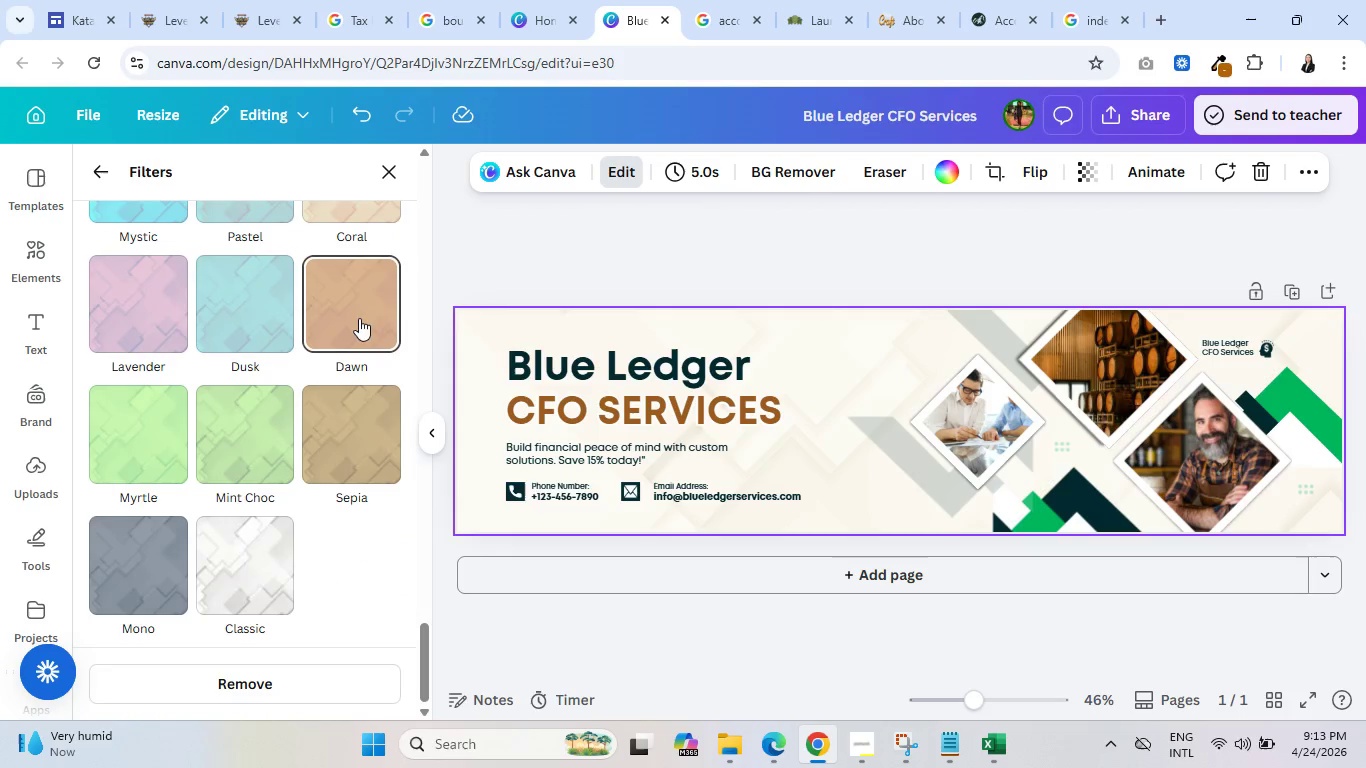 
wait(5.22)
 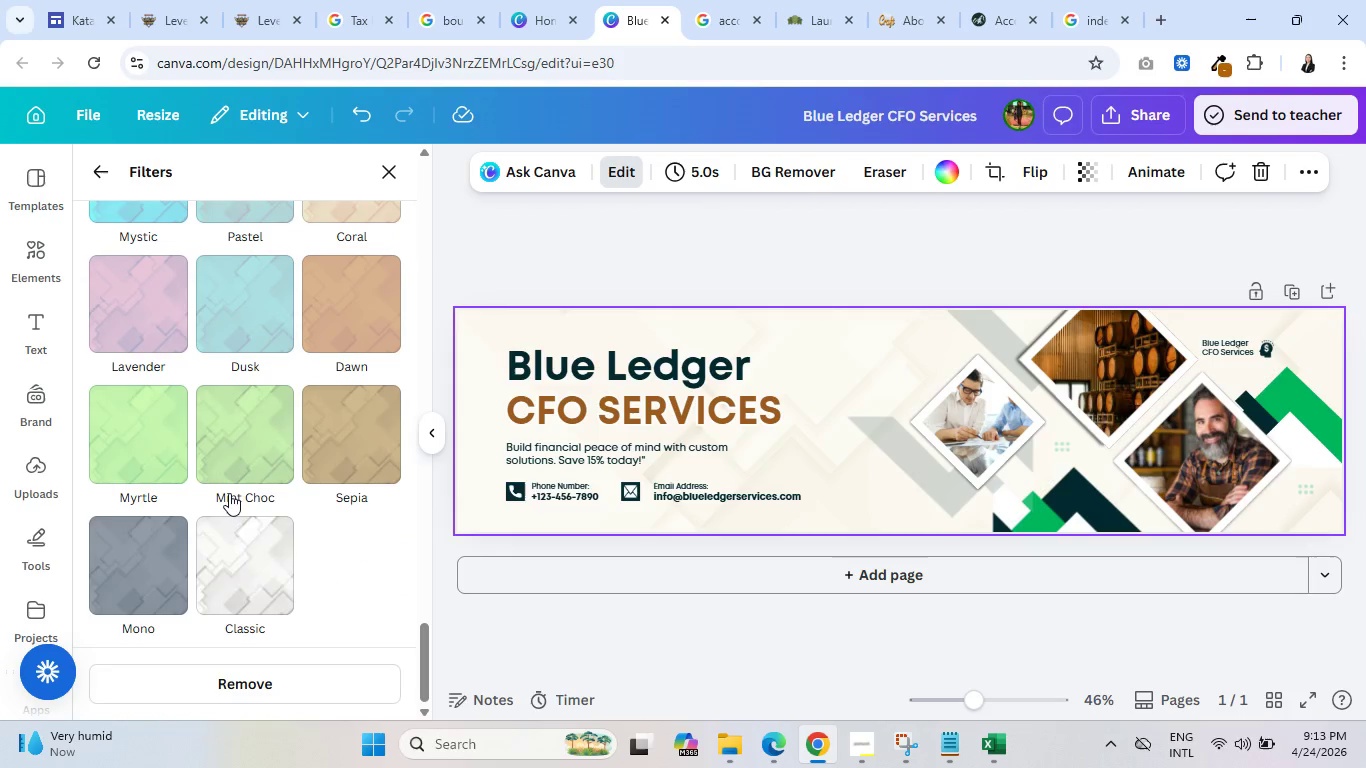 
left_click([364, 419])
 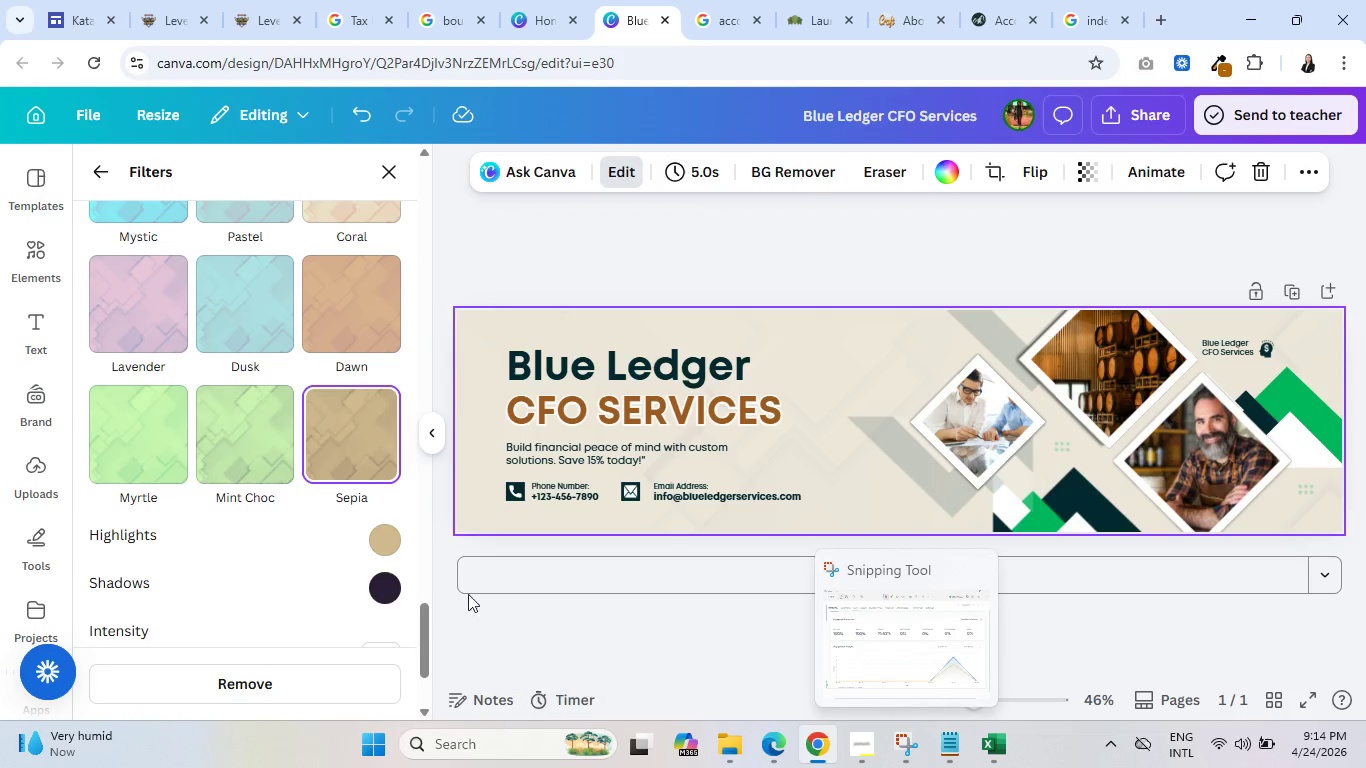 
wait(17.61)
 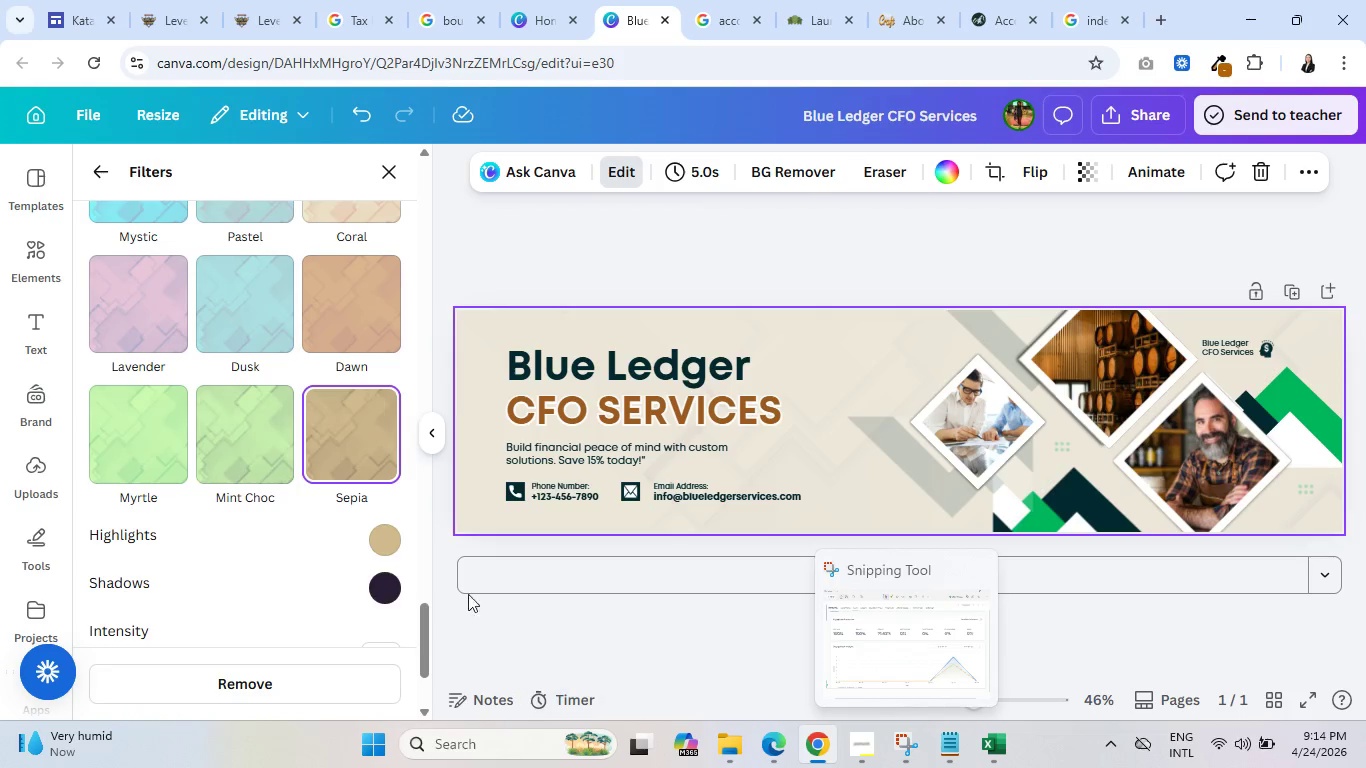 
left_click([548, 406])
 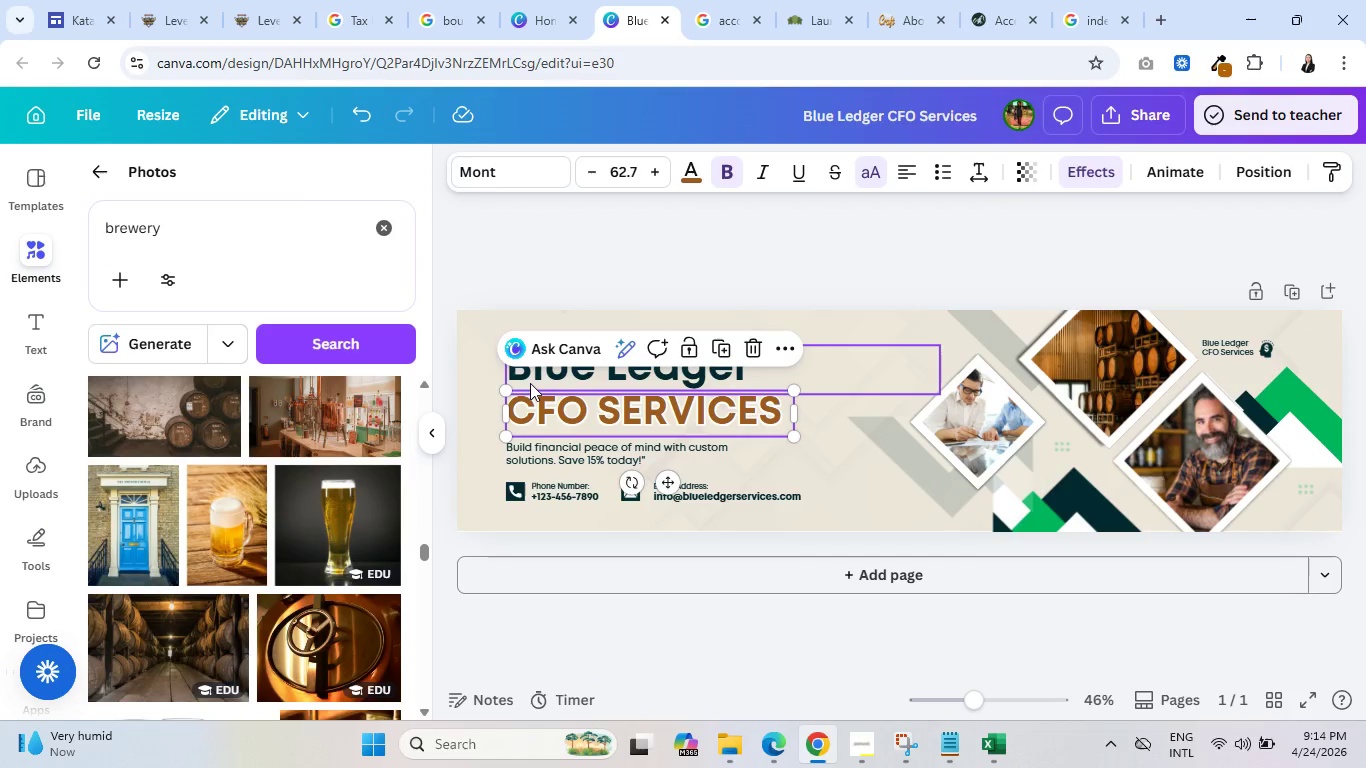 
left_click([528, 378])
 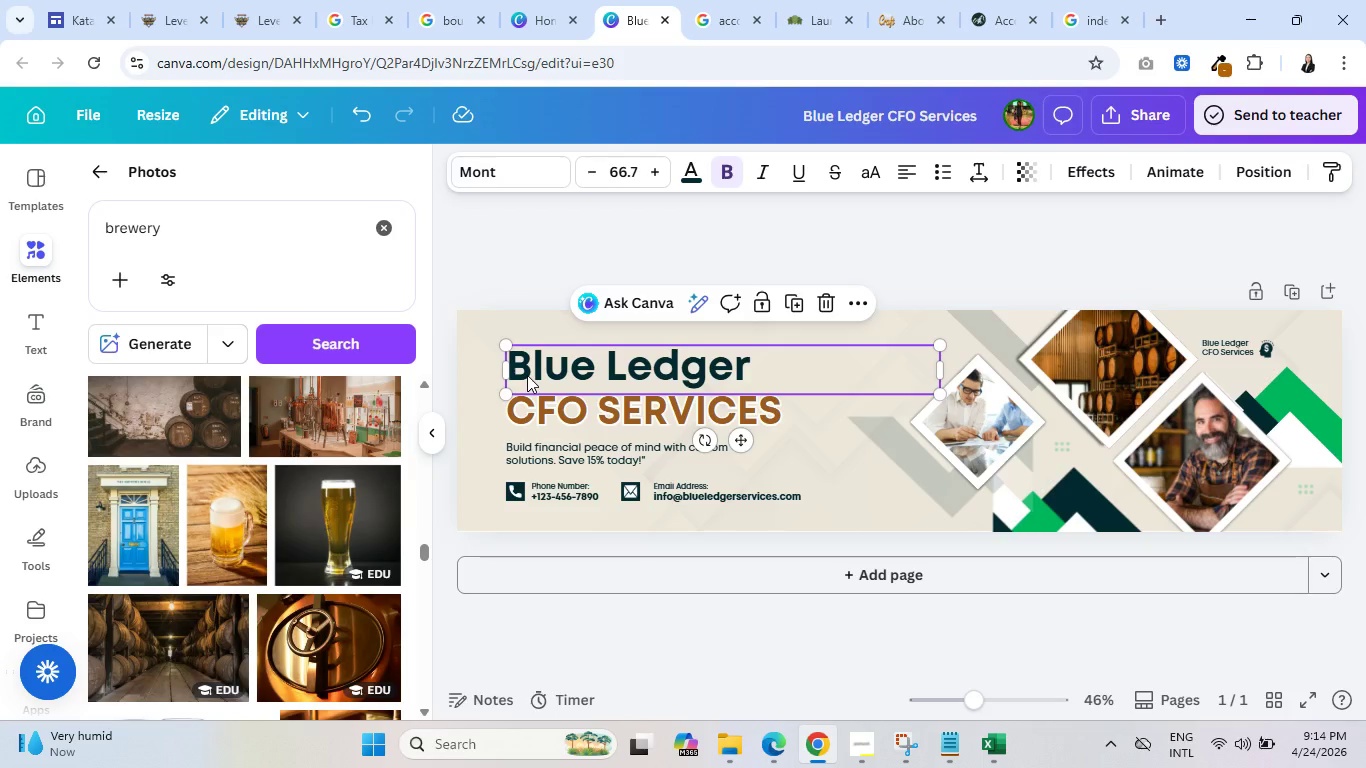 
wait(12.5)
 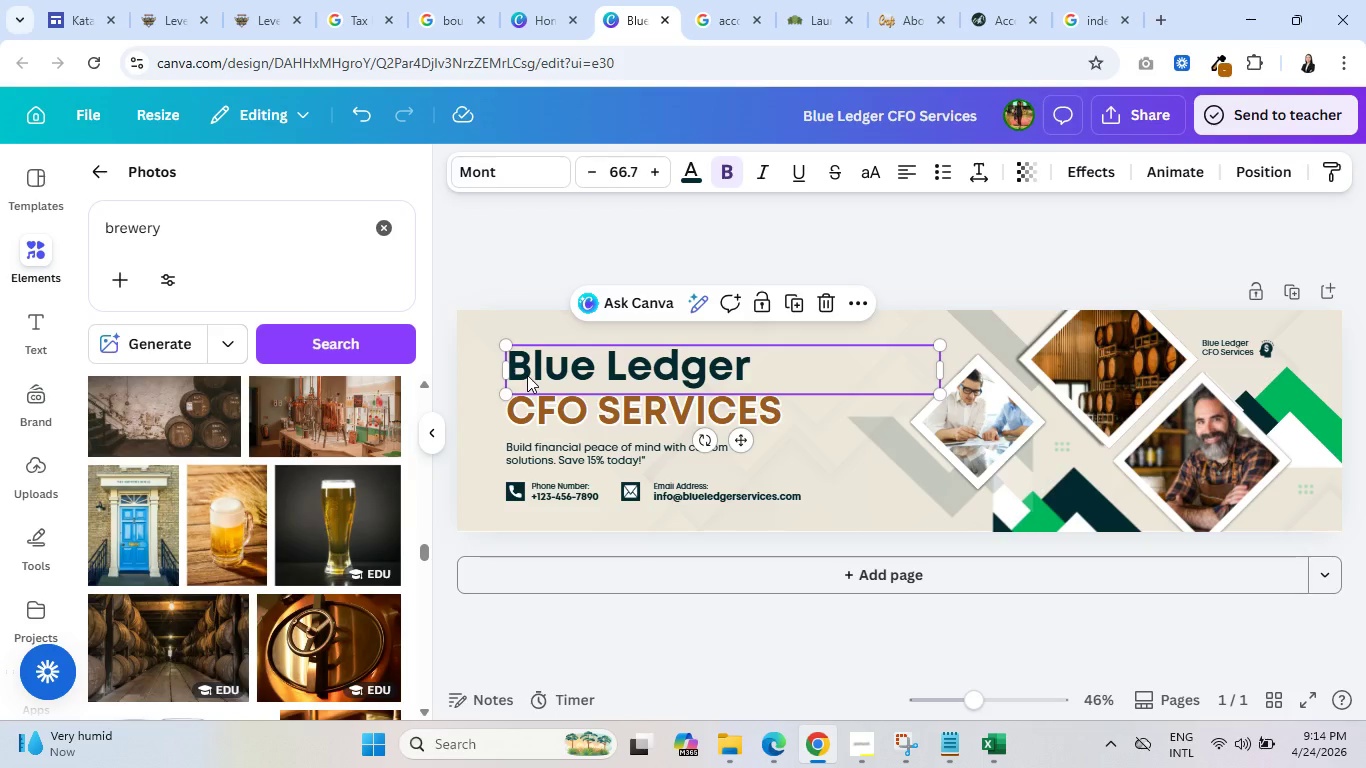 
left_click([520, 171])
 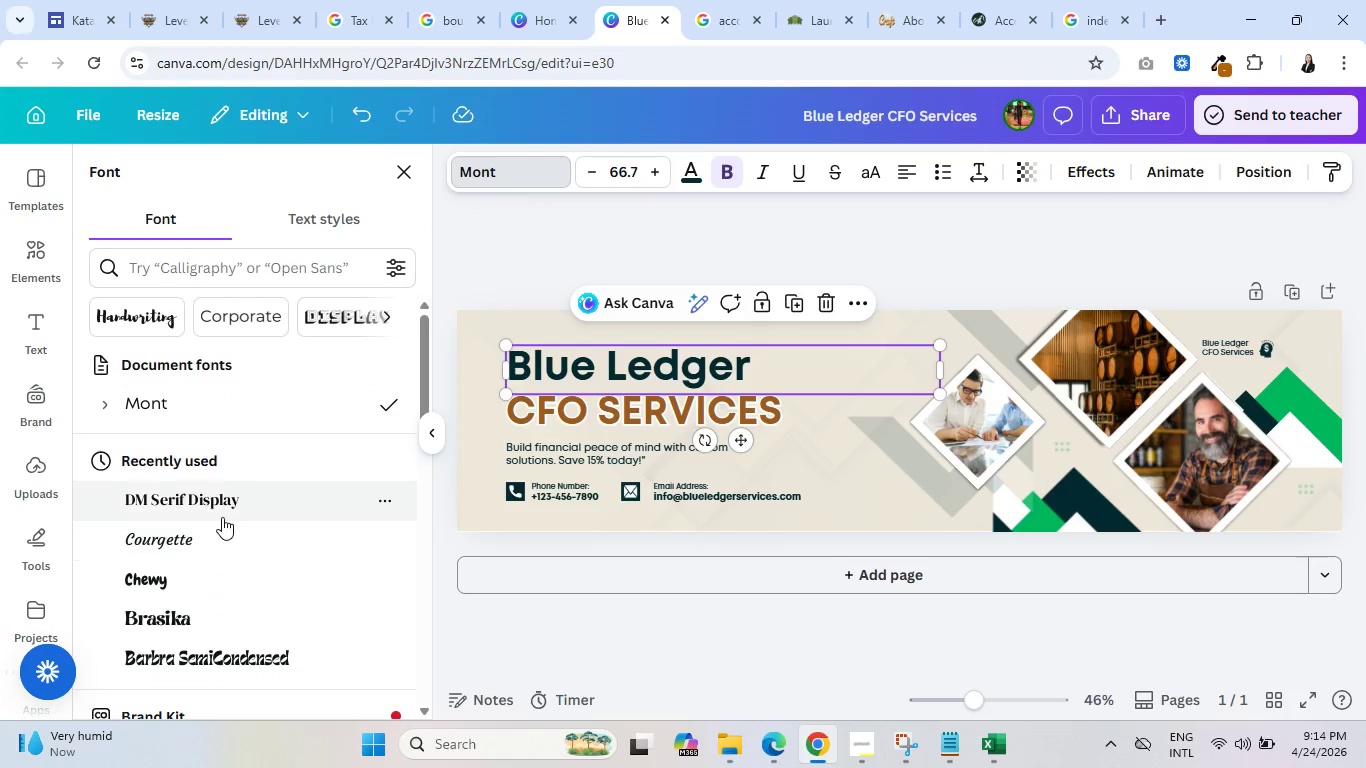 
left_click([220, 505])
 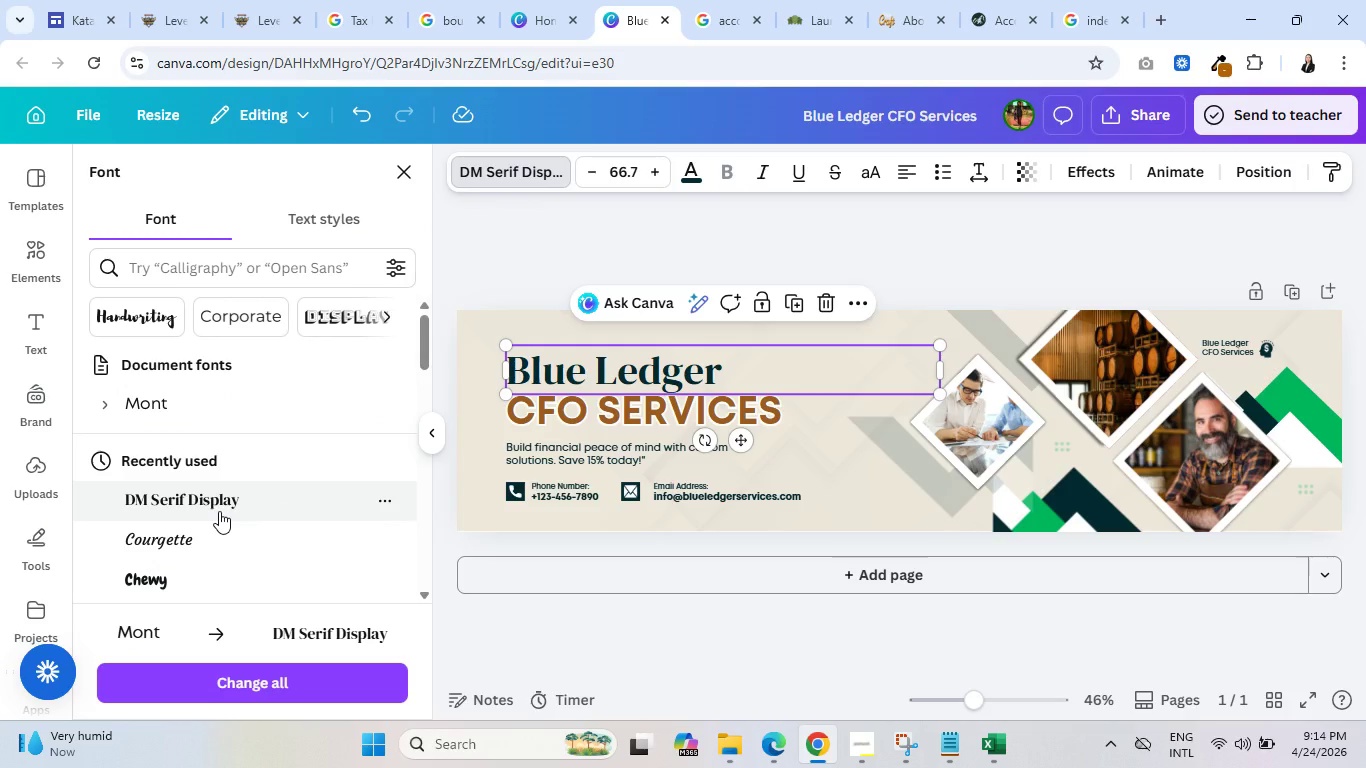 
wait(5.48)
 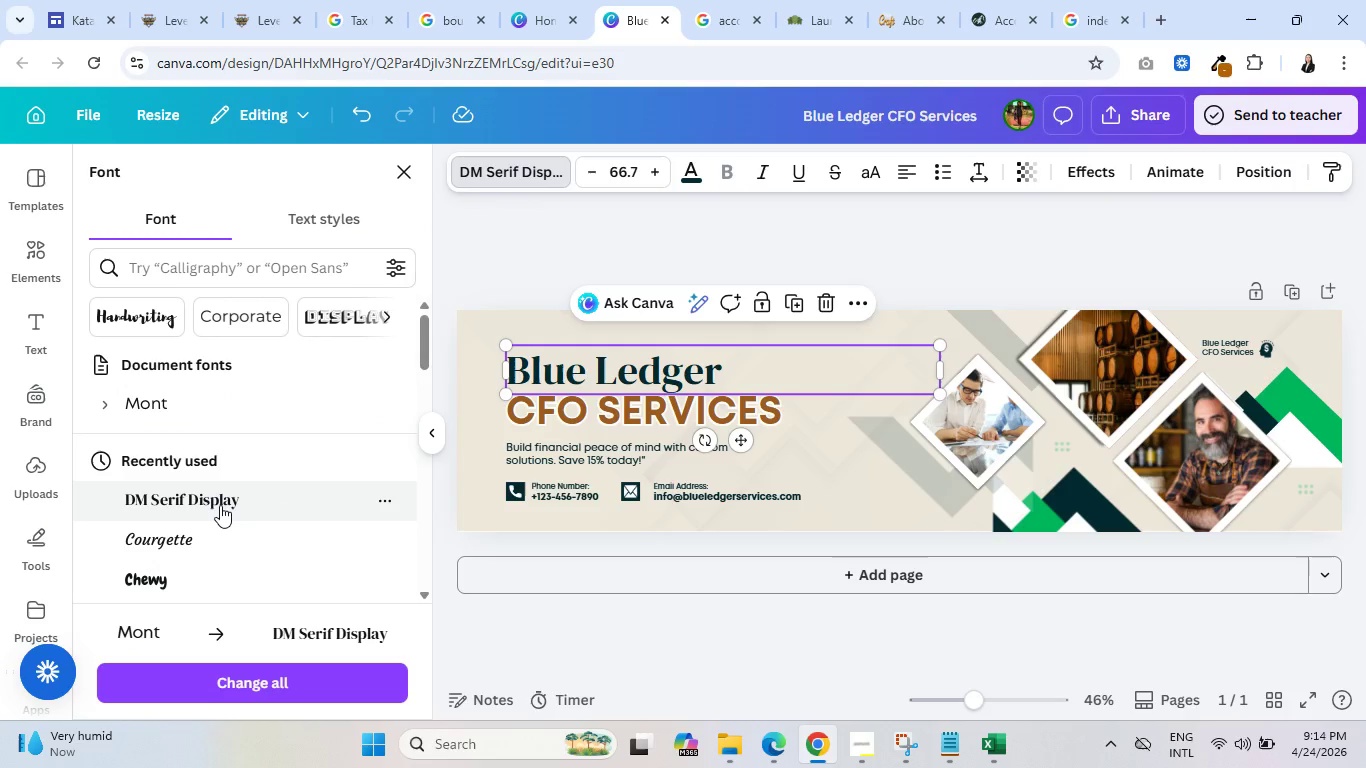 
left_click([509, 422])
 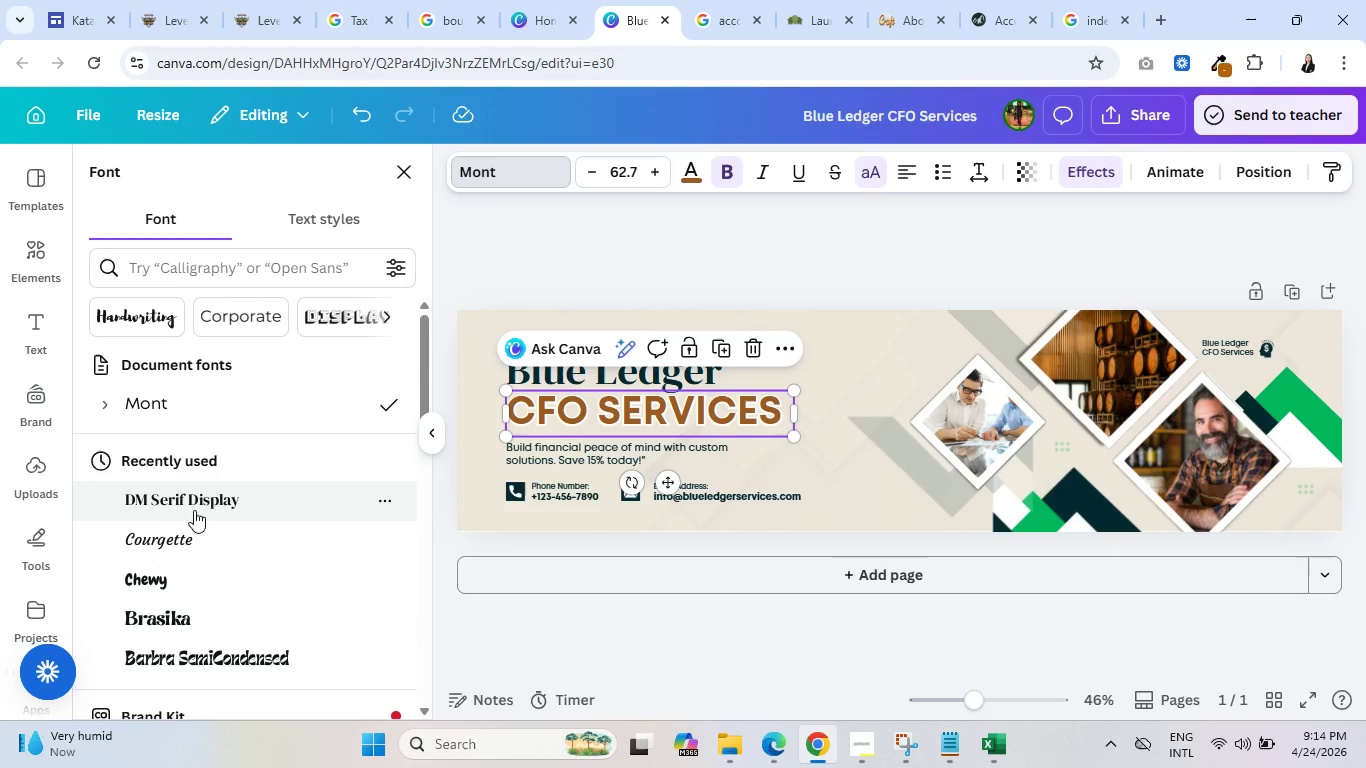 
left_click([195, 504])
 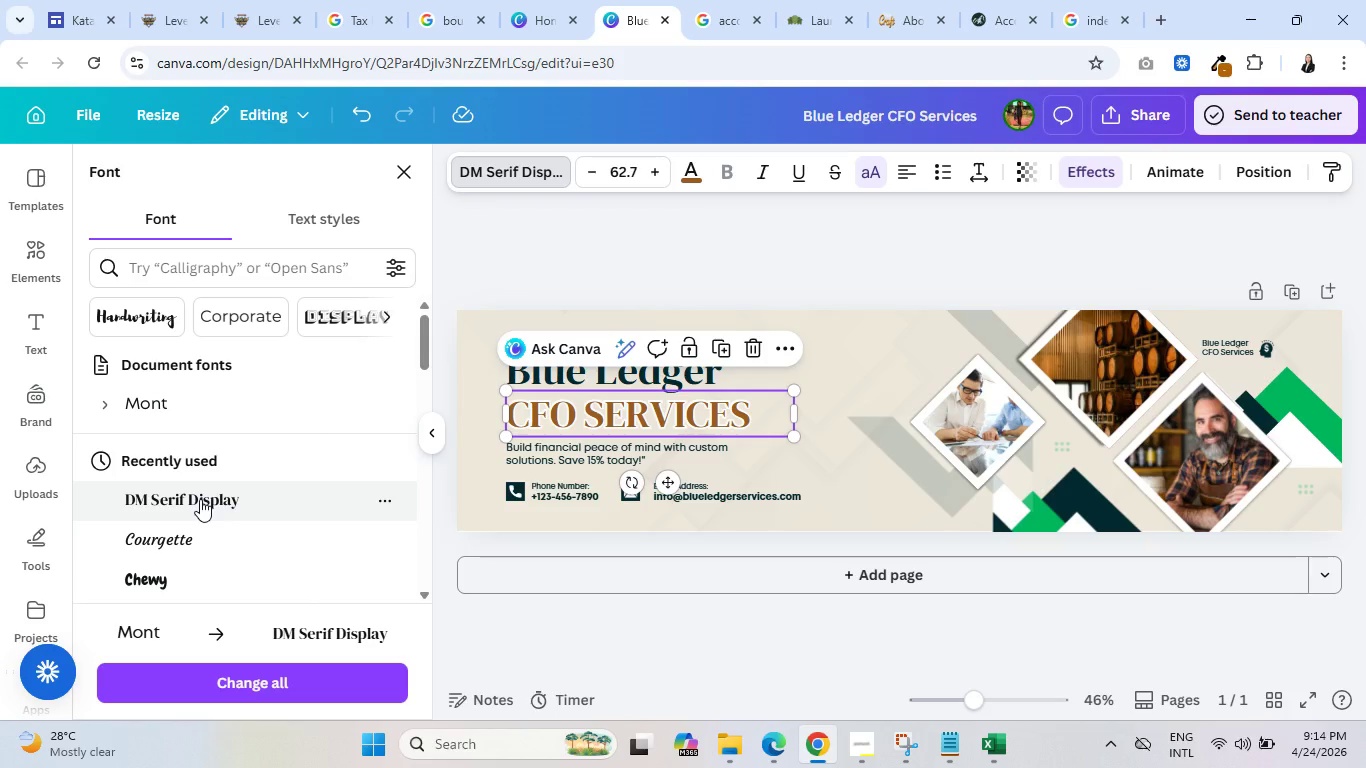 
wait(5.7)
 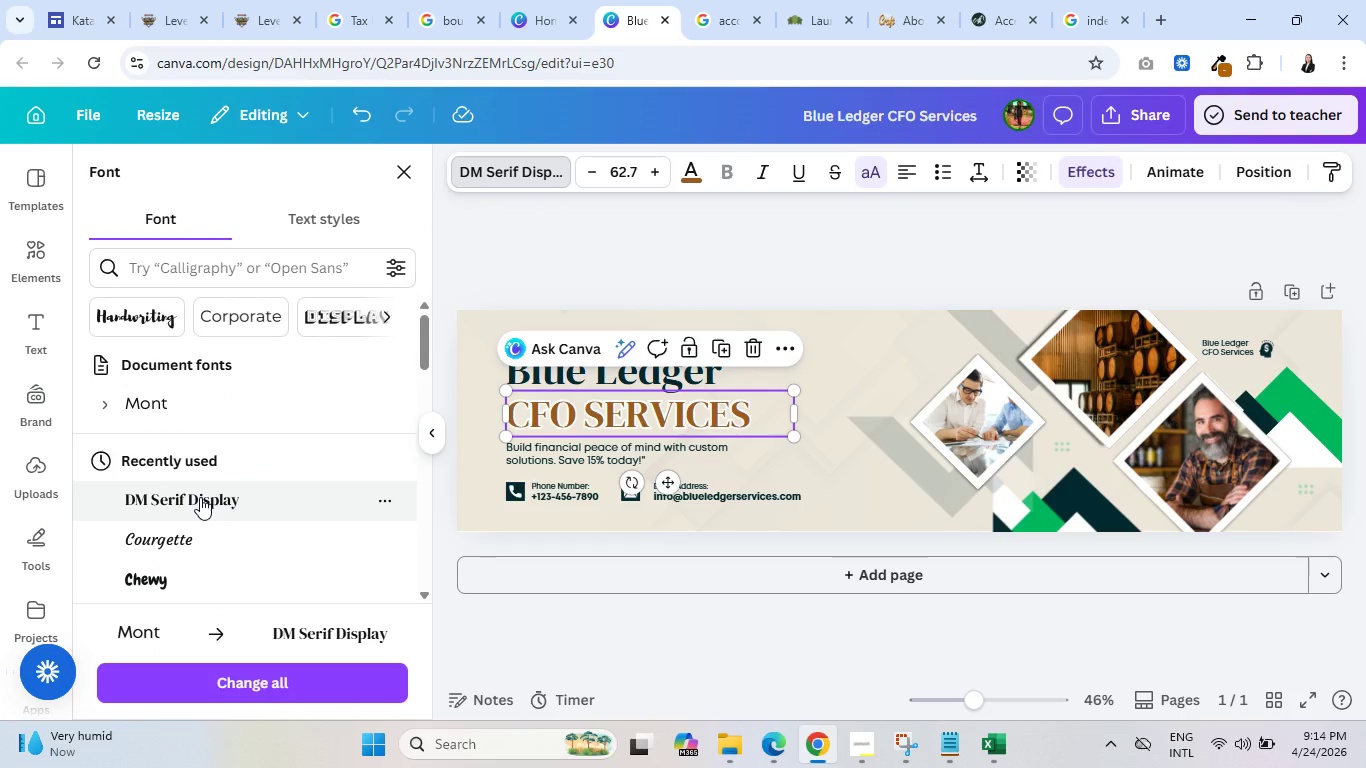 
scroll: coordinate [210, 497], scroll_direction: down, amount: 1.0
 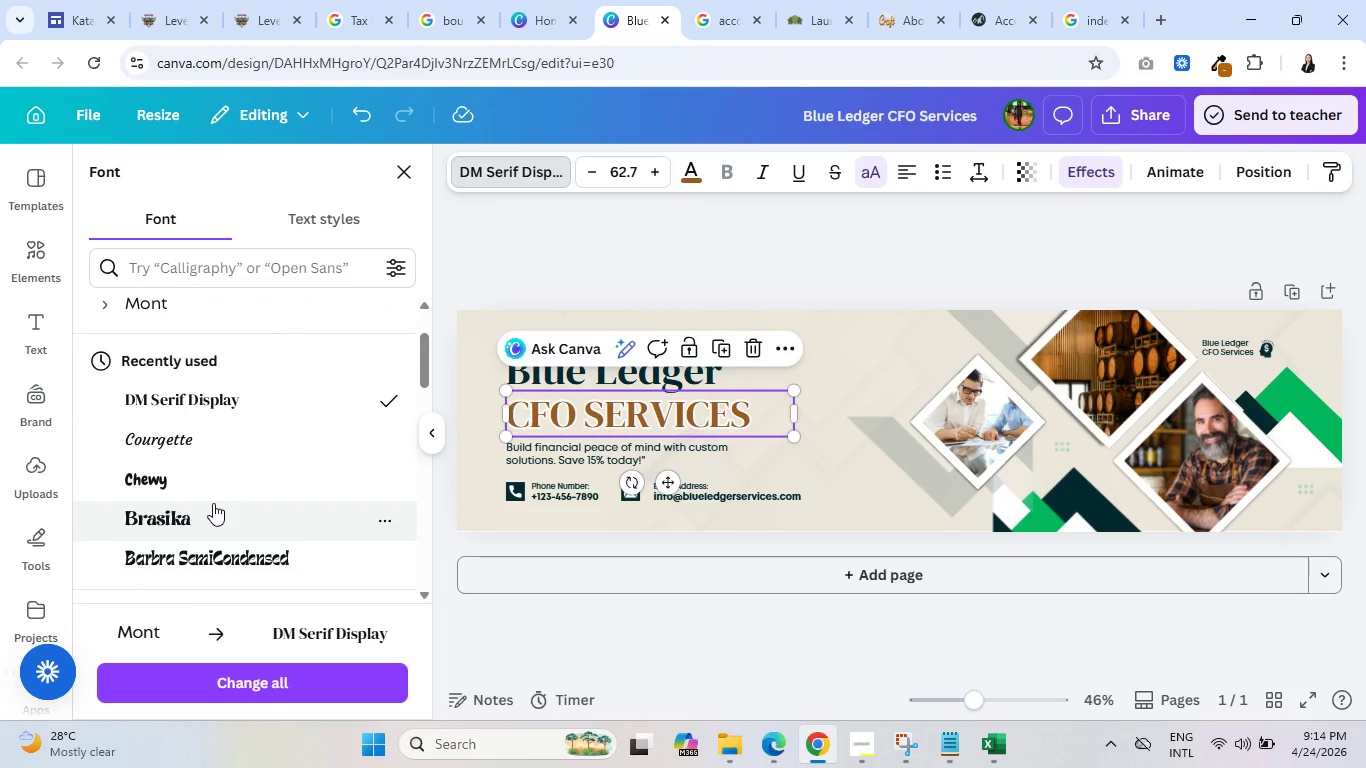 
mouse_move([245, 664])
 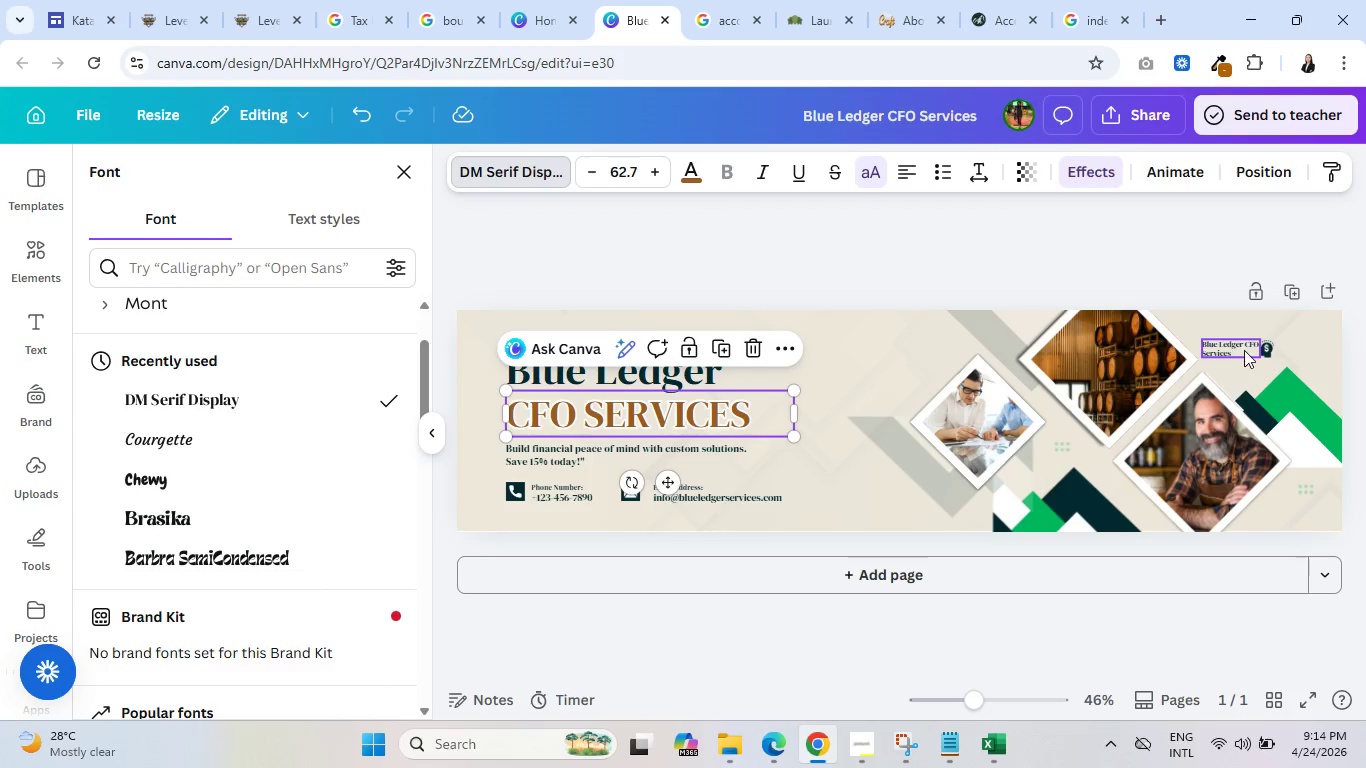 
left_click([1245, 346])
 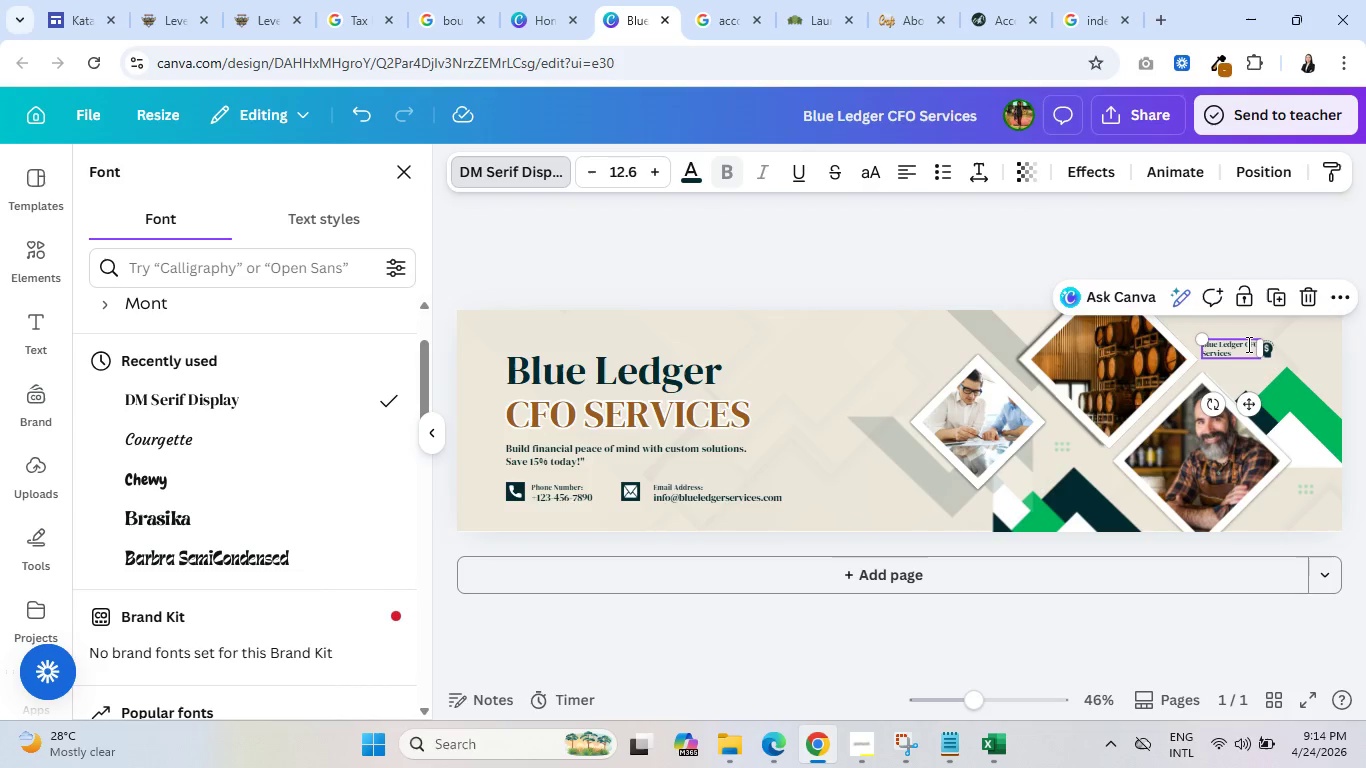 
double_click([1247, 344])
 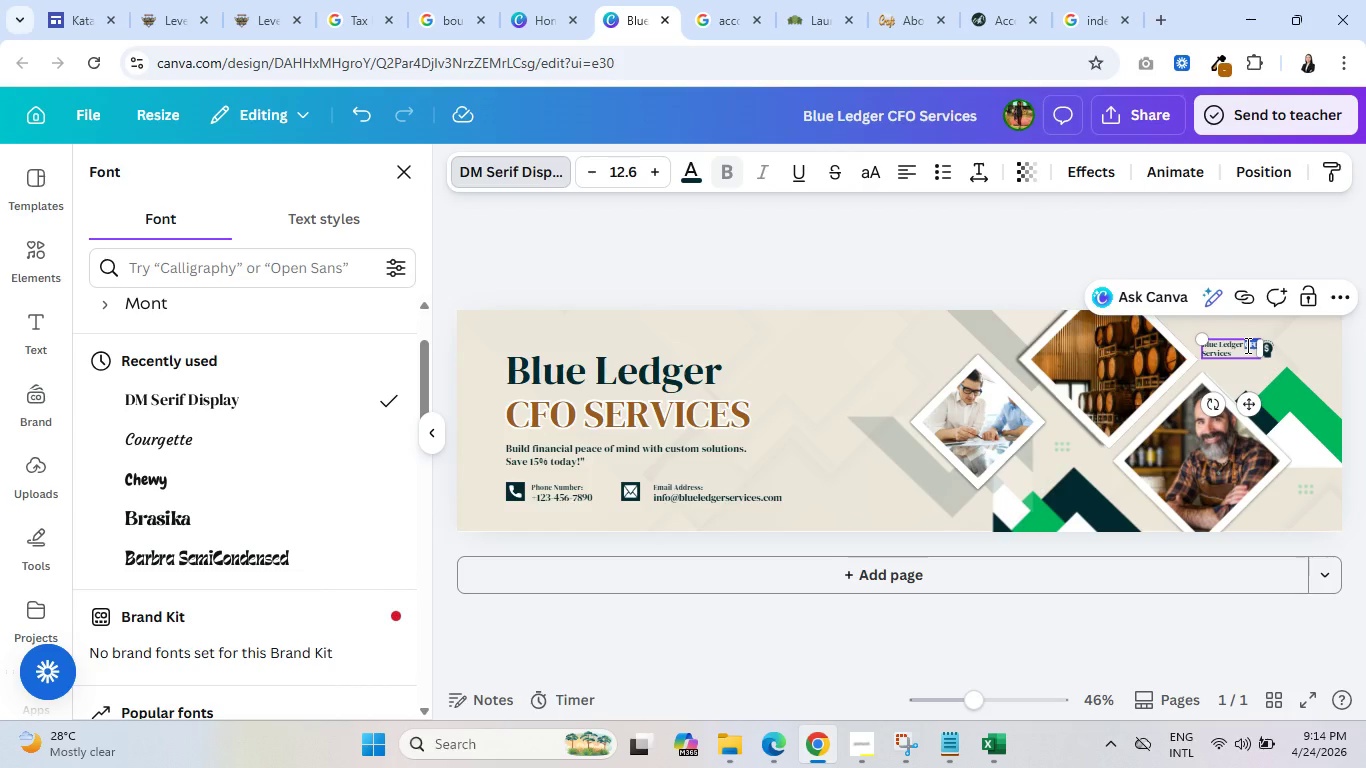 
left_click([1246, 345])
 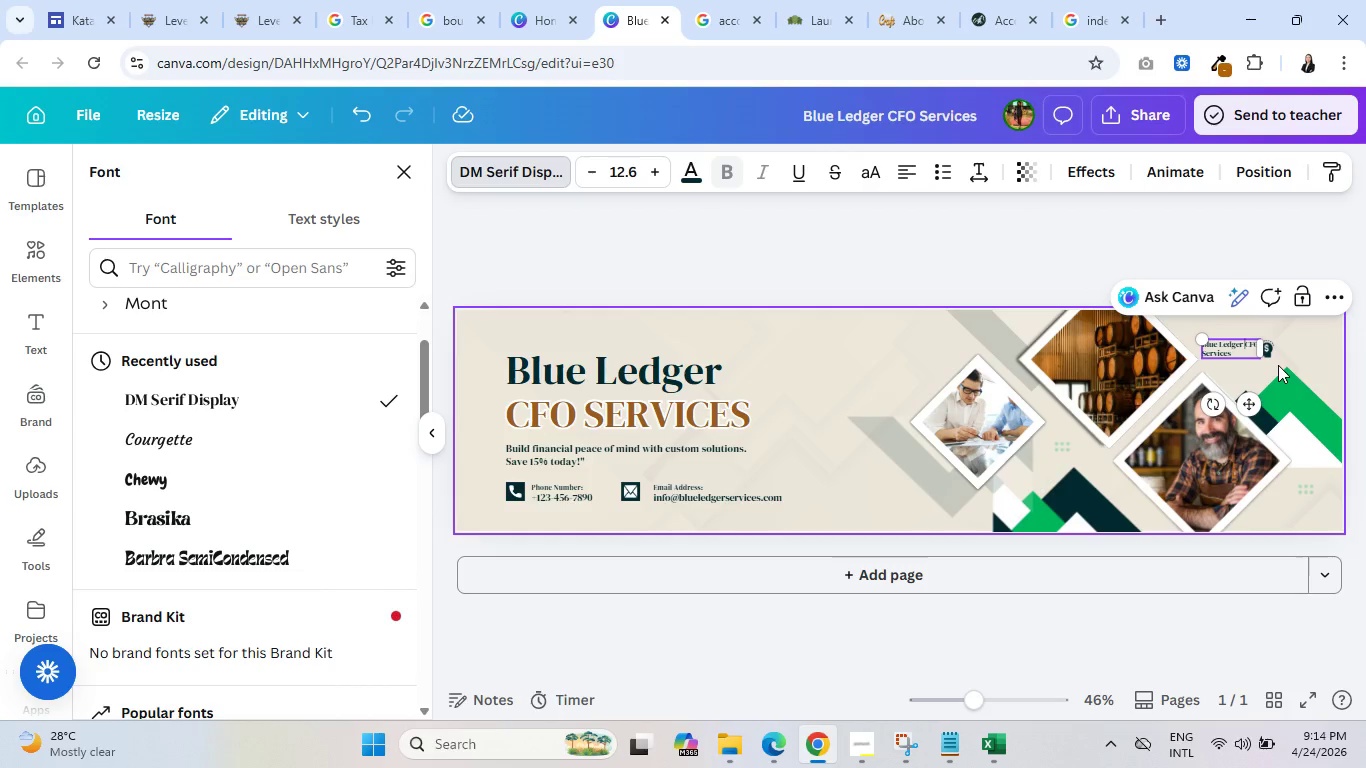 
key(Backspace)
 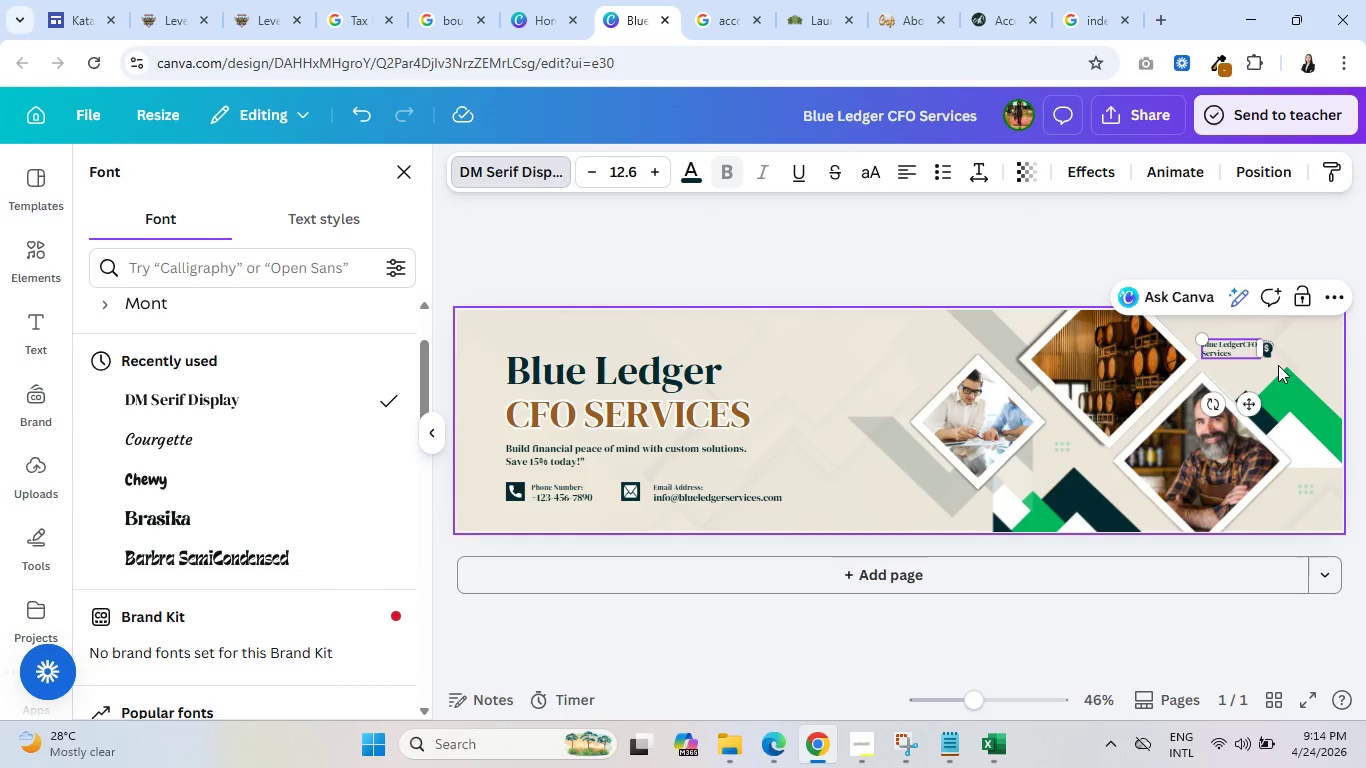 
key(Enter)
 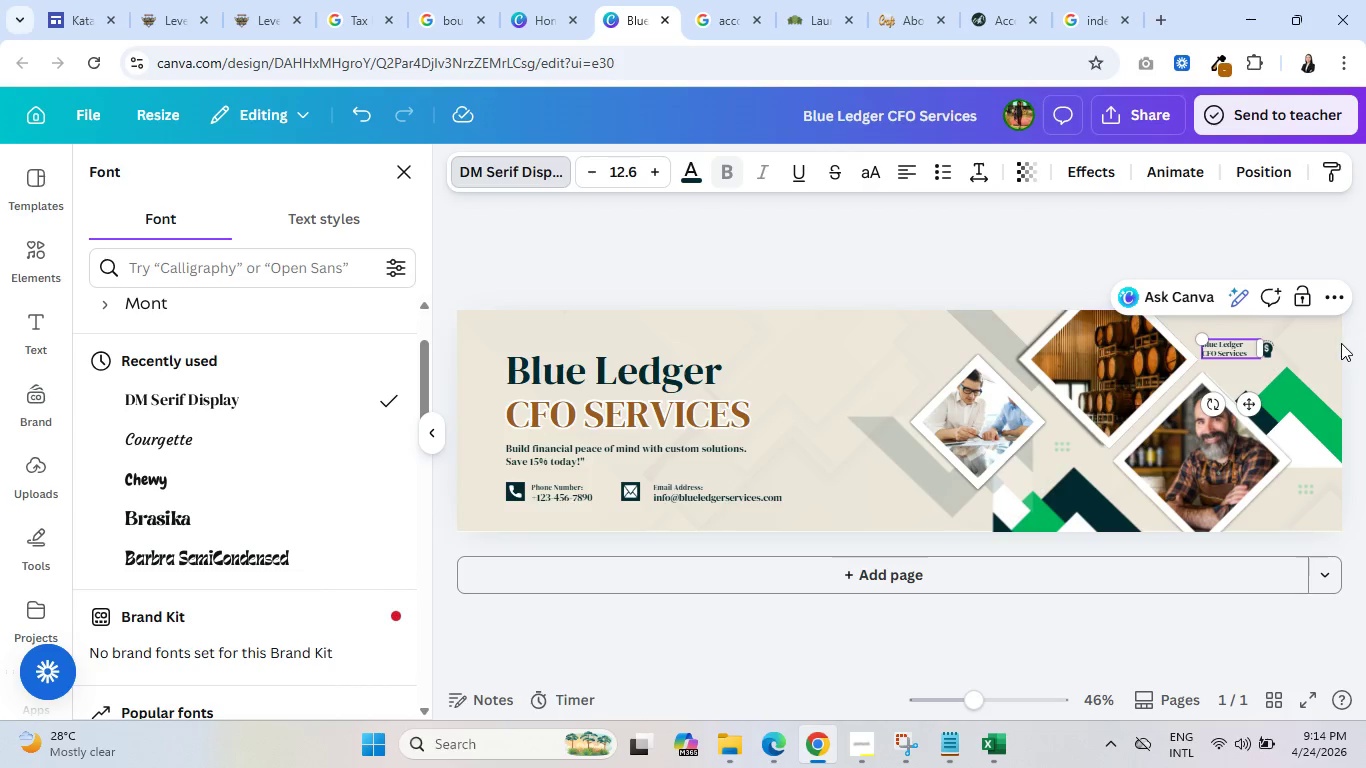 
left_click([1315, 354])
 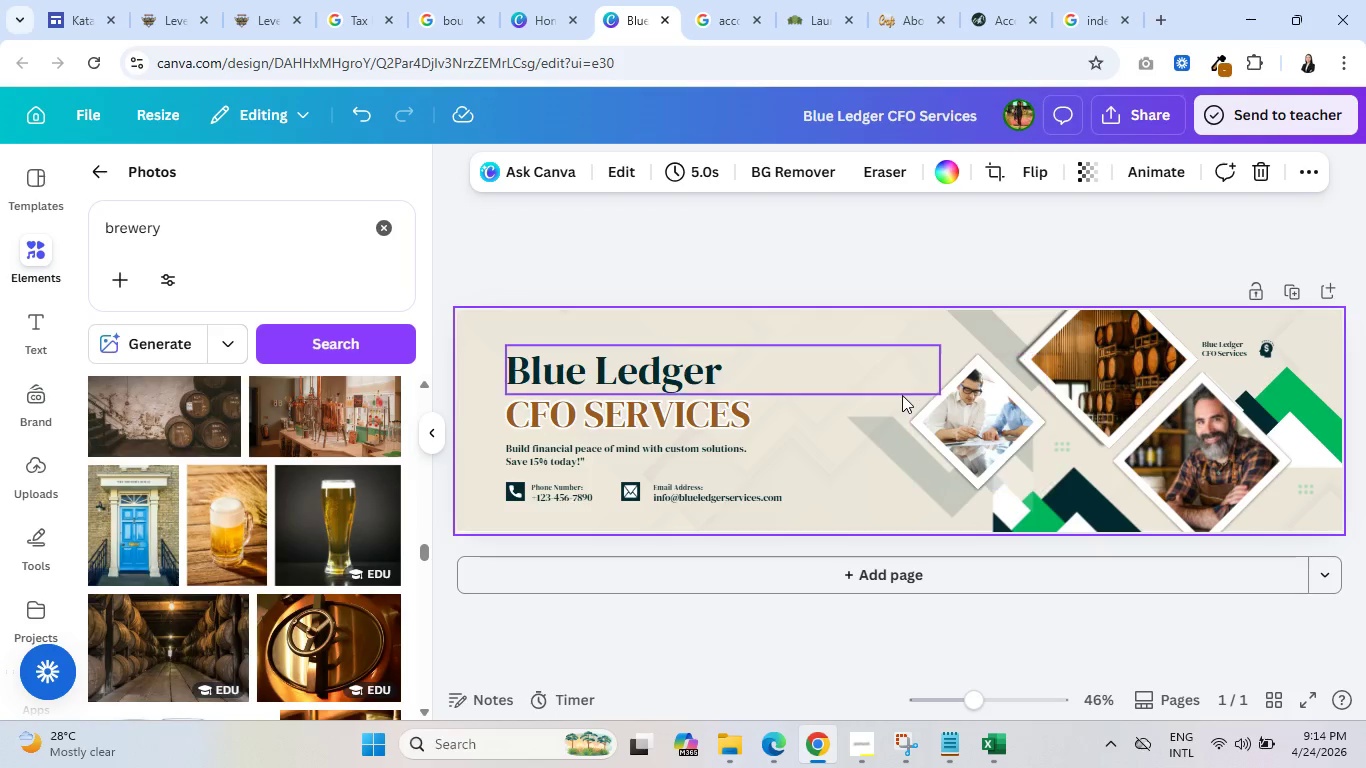 
wait(6.12)
 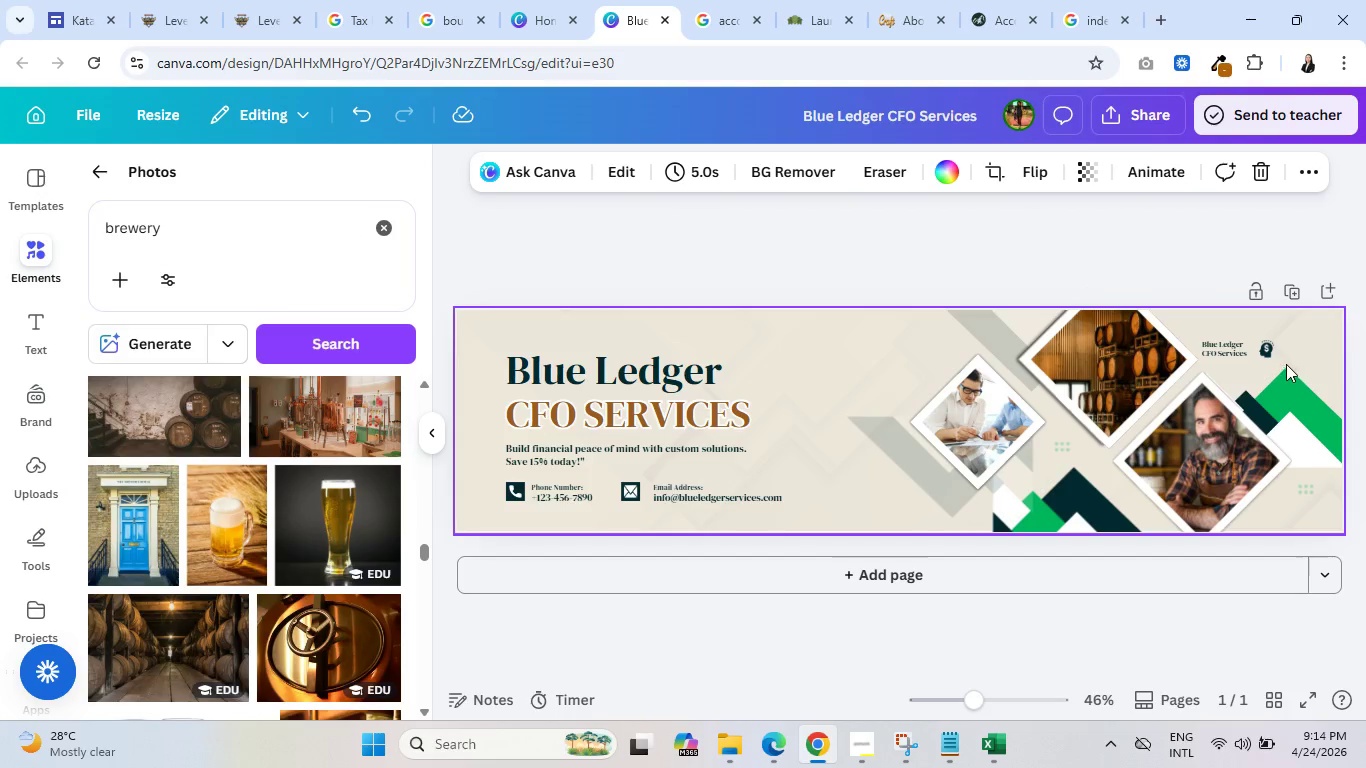 
left_click([621, 408])
 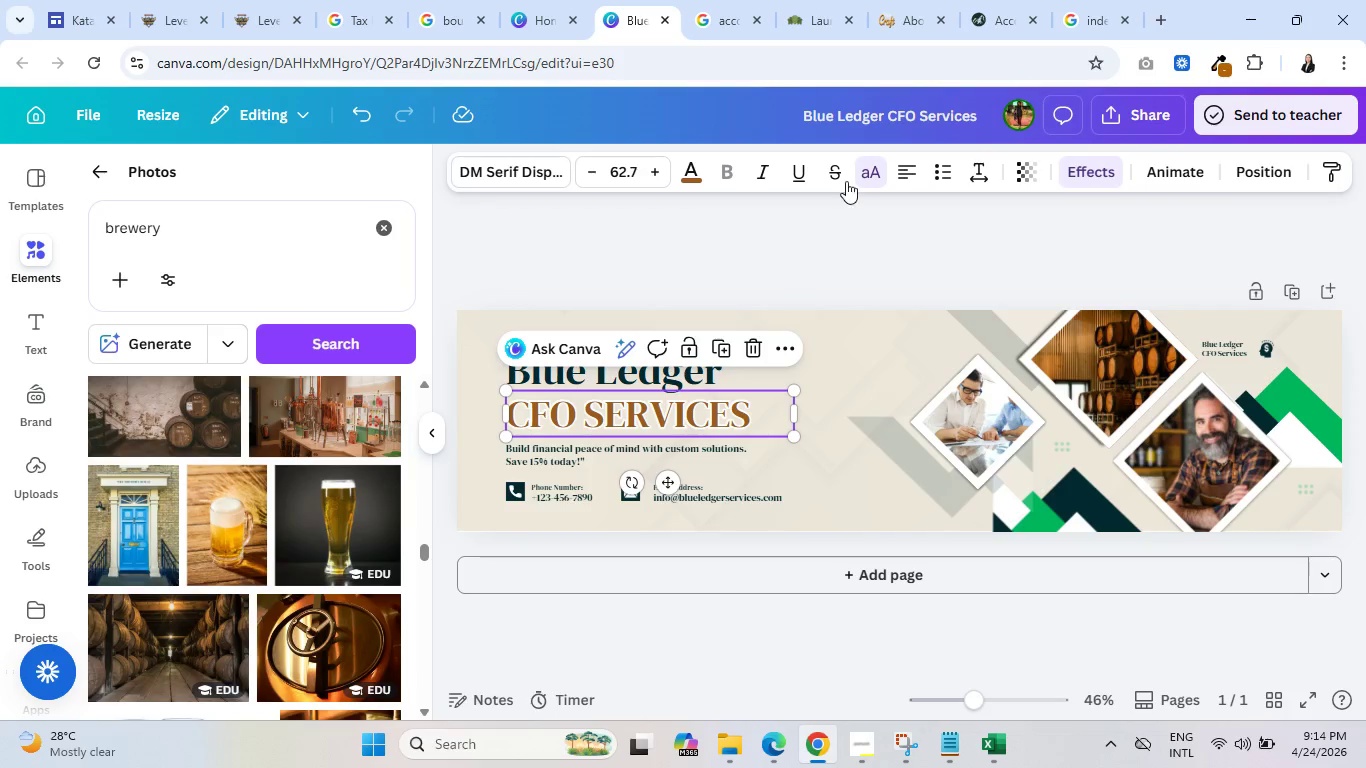 
left_click([870, 176])
 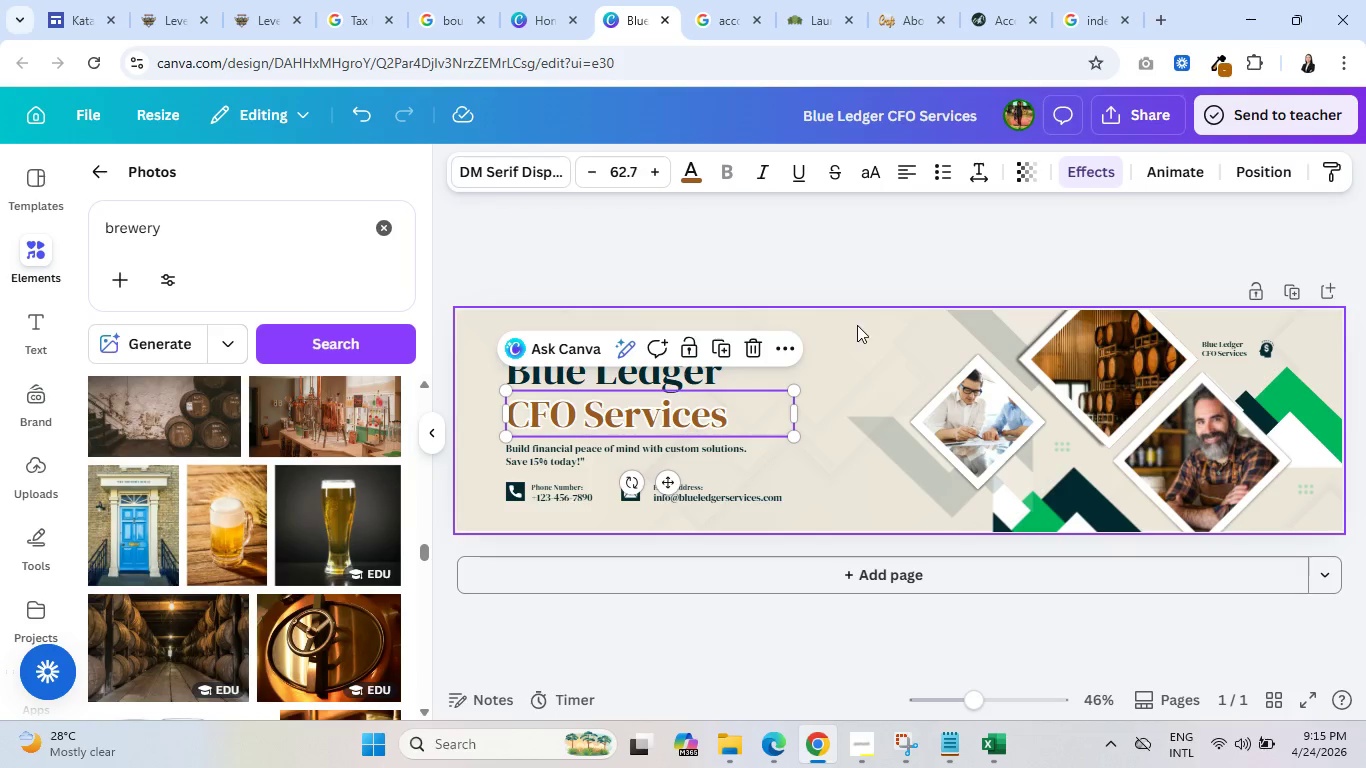 
left_click([641, 378])
 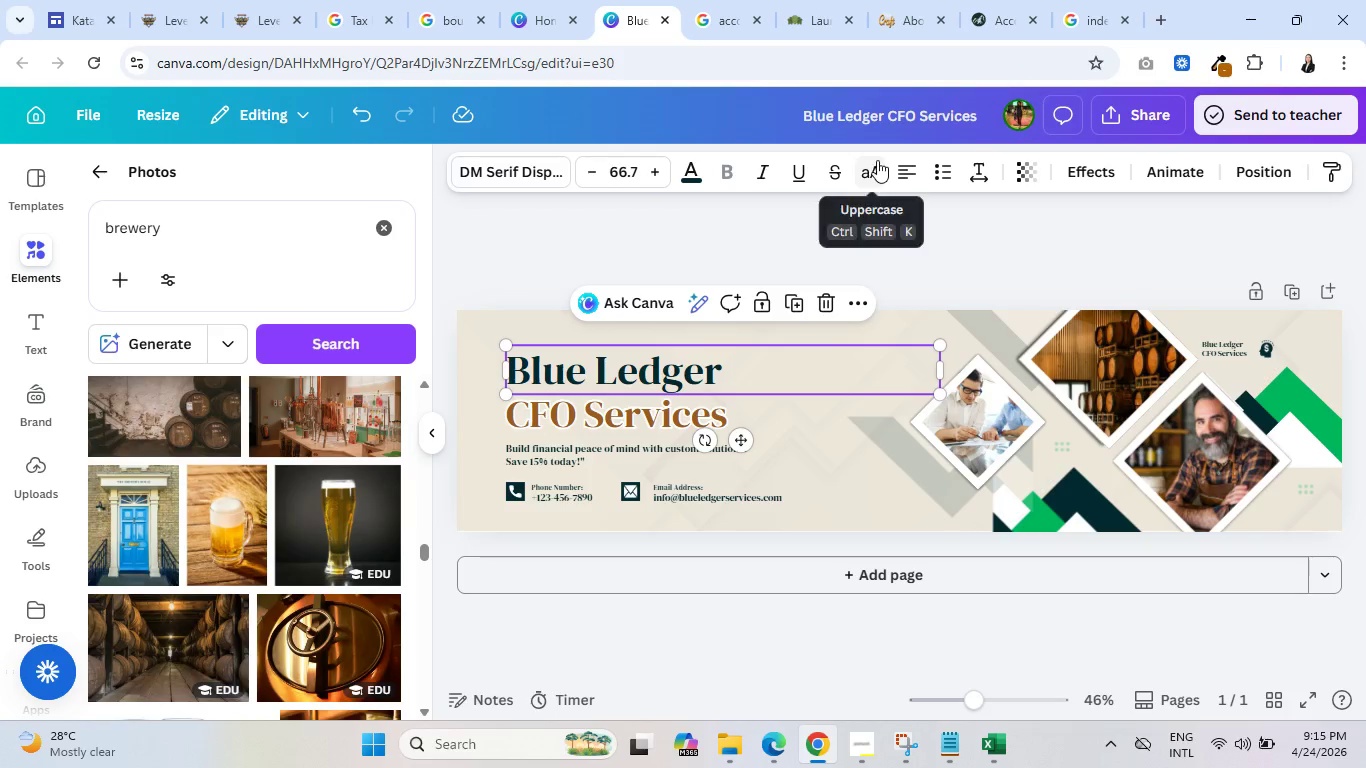 
left_click([872, 166])
 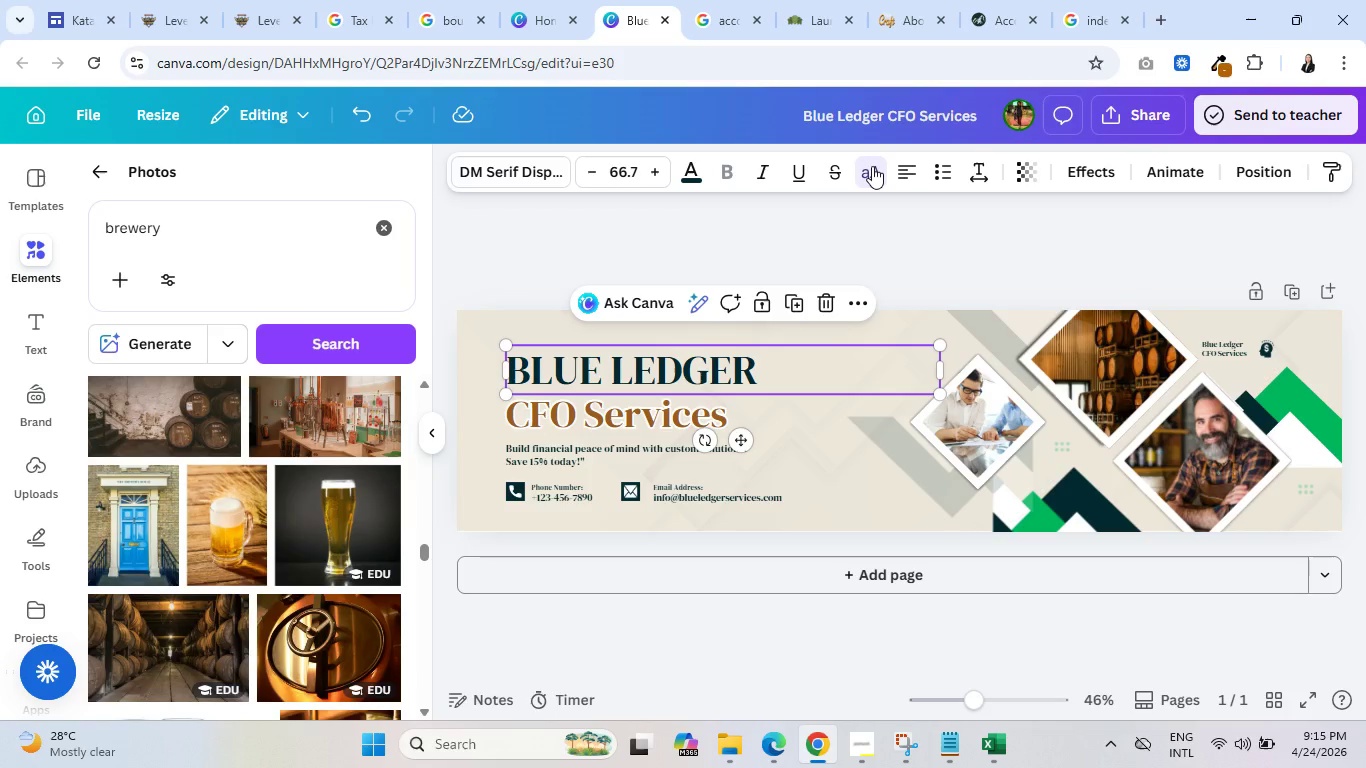 
left_click([872, 166])
 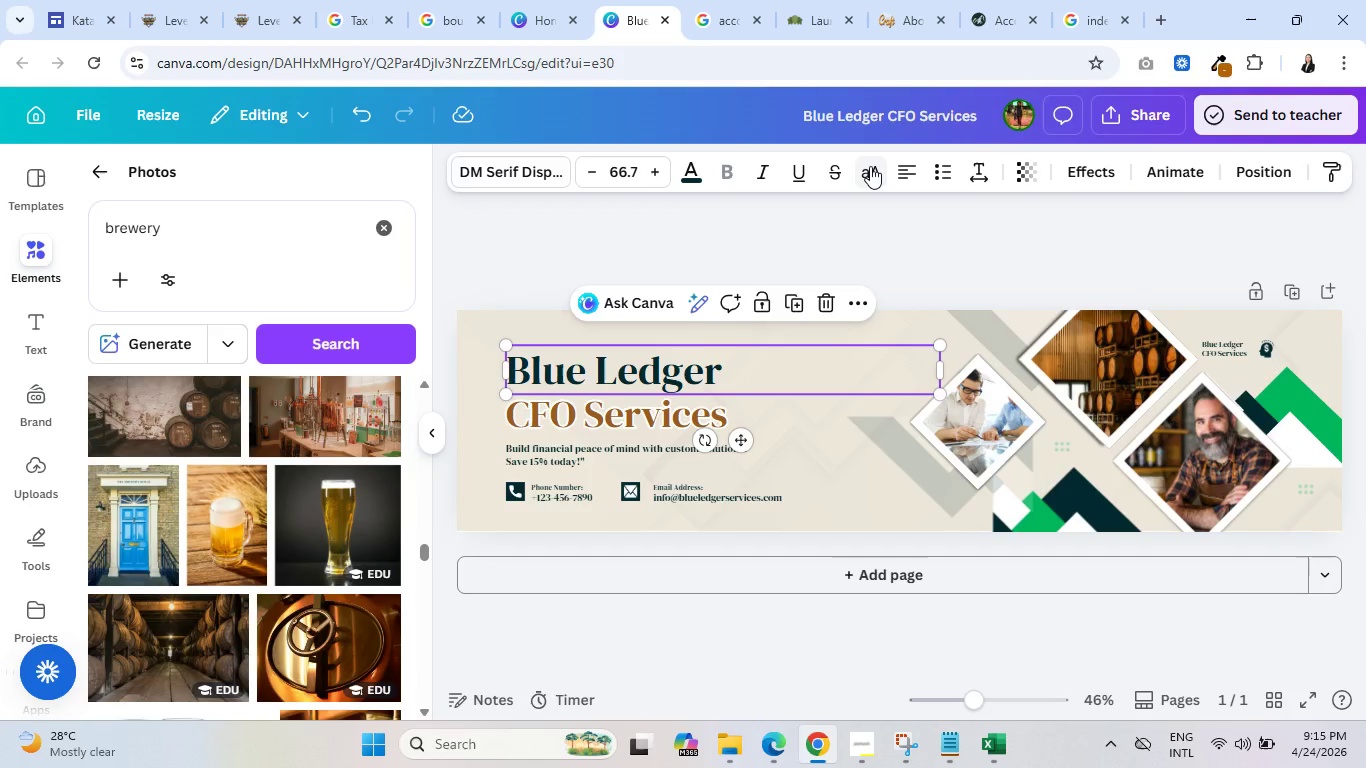 
left_click([870, 166])
 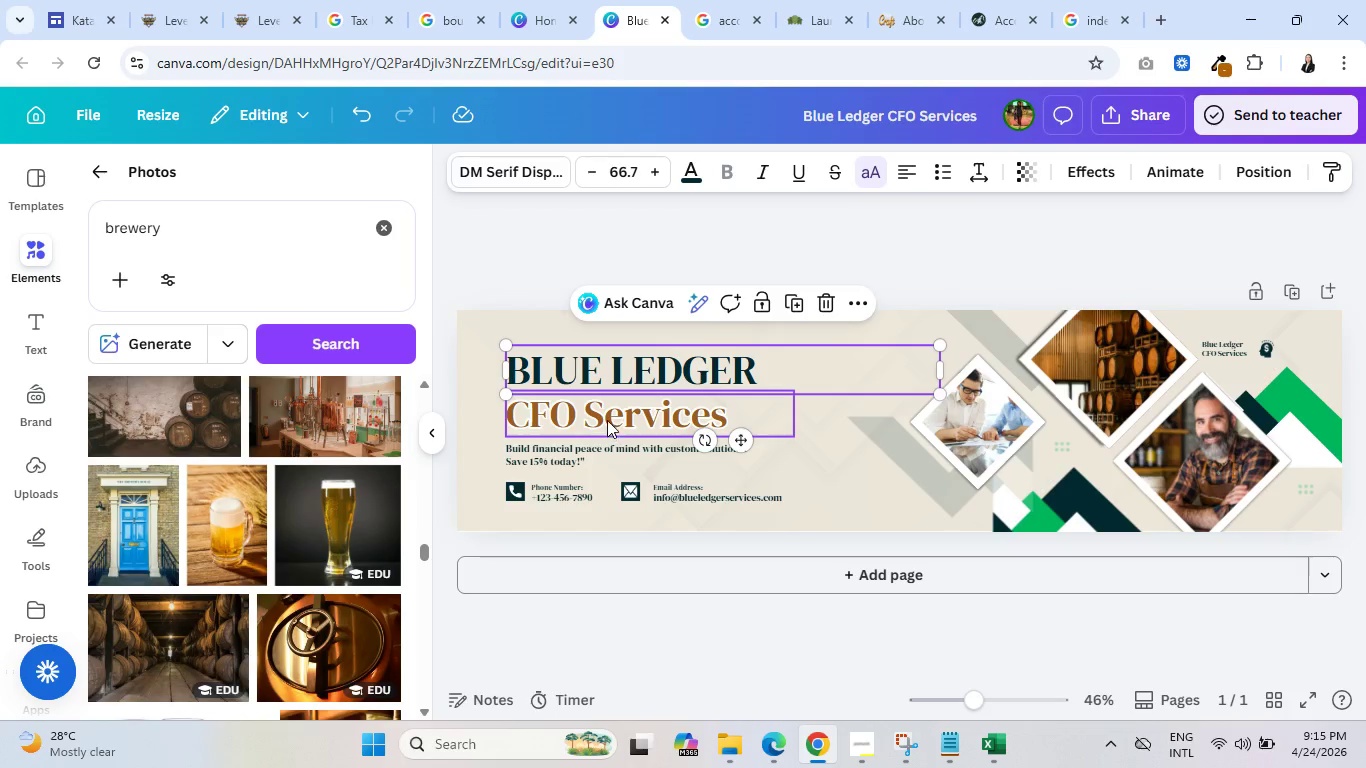 
wait(6.81)
 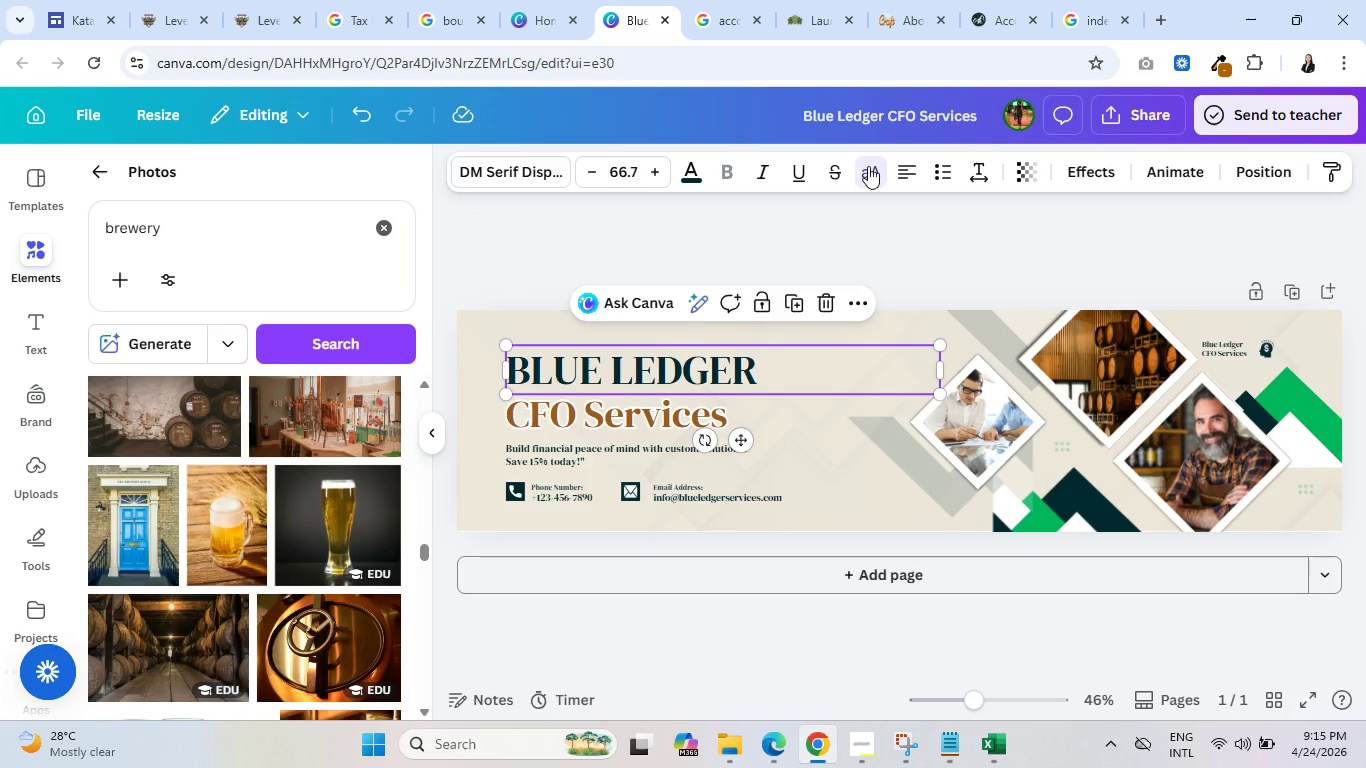 
left_click([621, 406])
 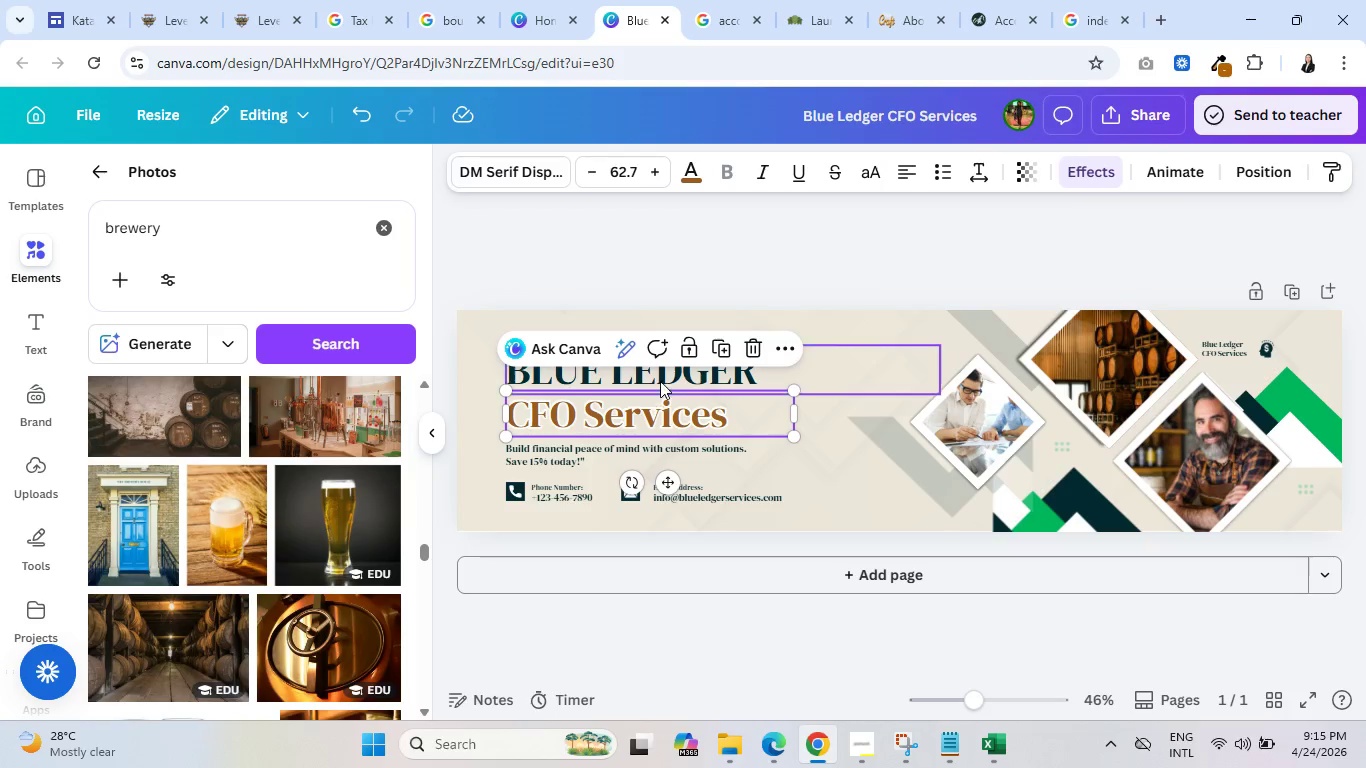 
left_click([665, 377])
 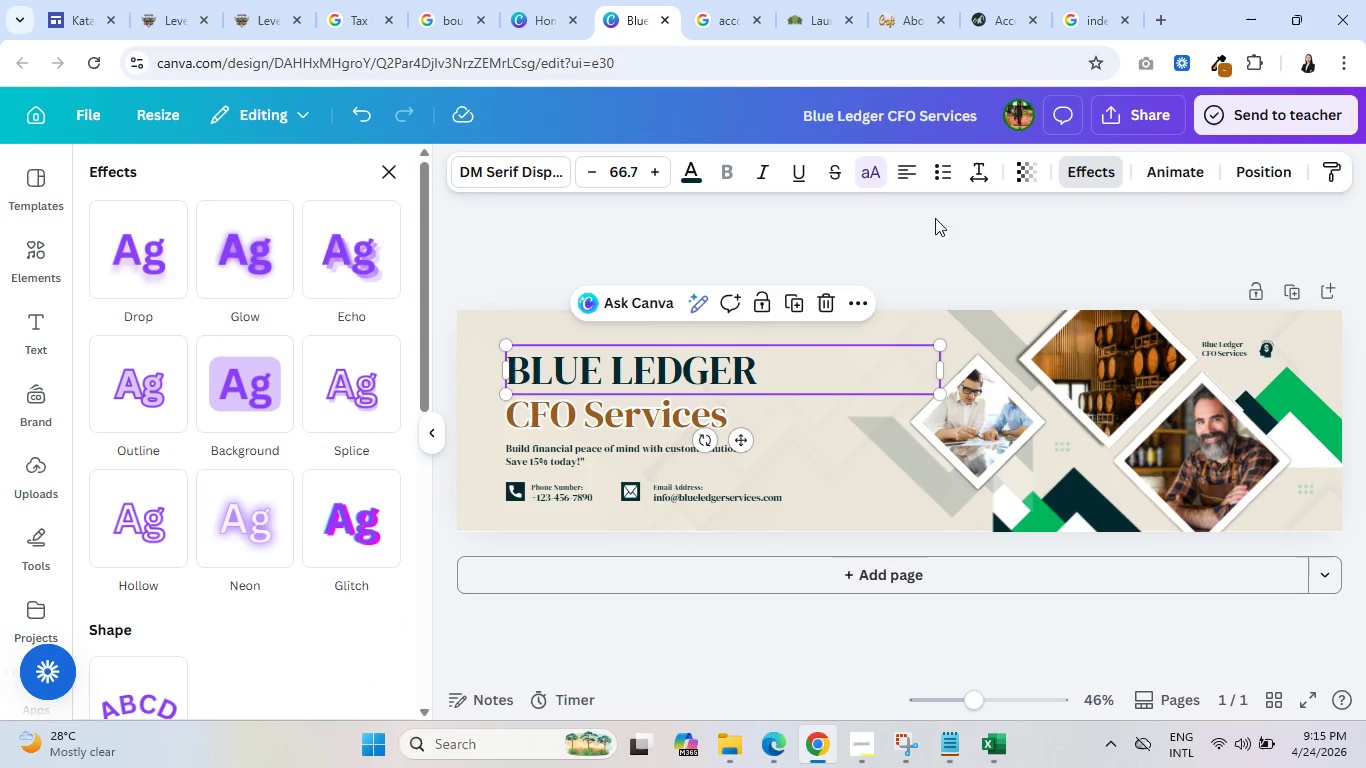 
left_click([250, 514])
 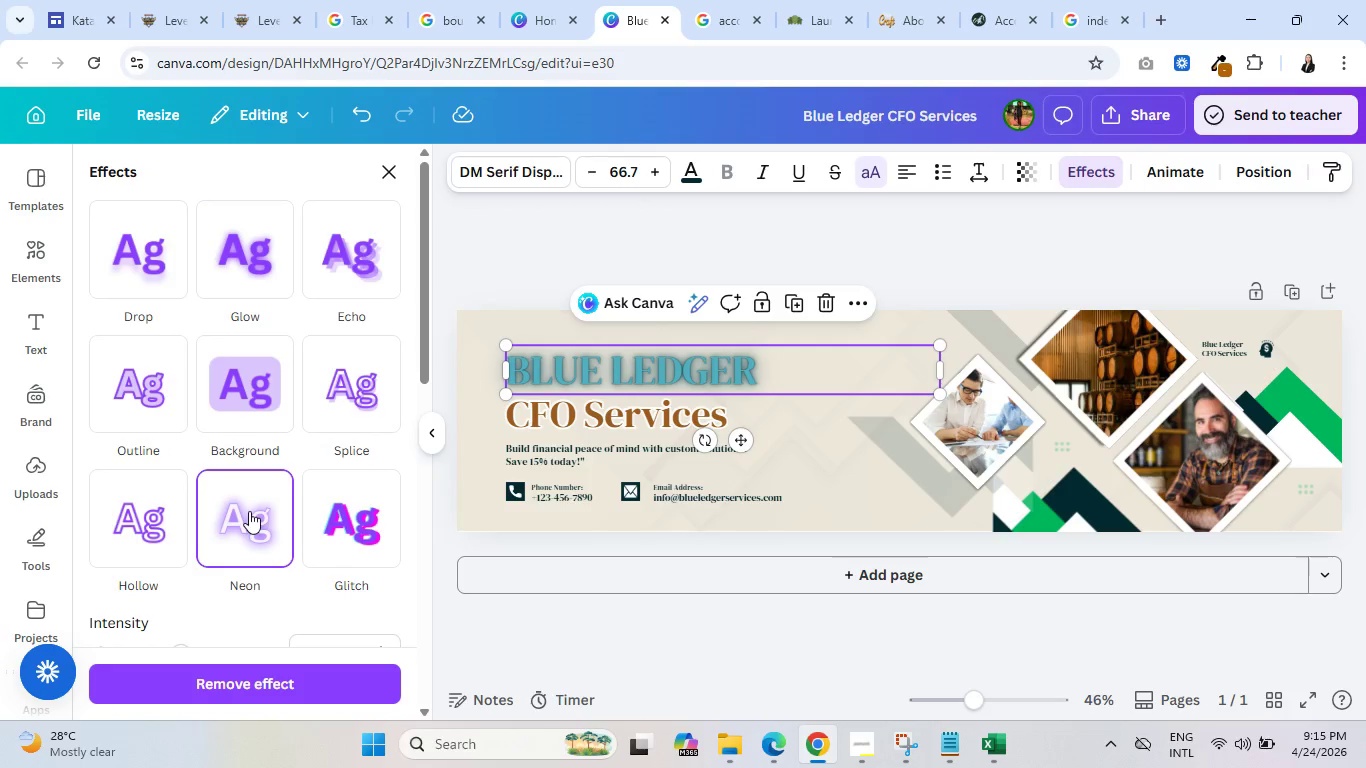 
left_click([355, 409])
 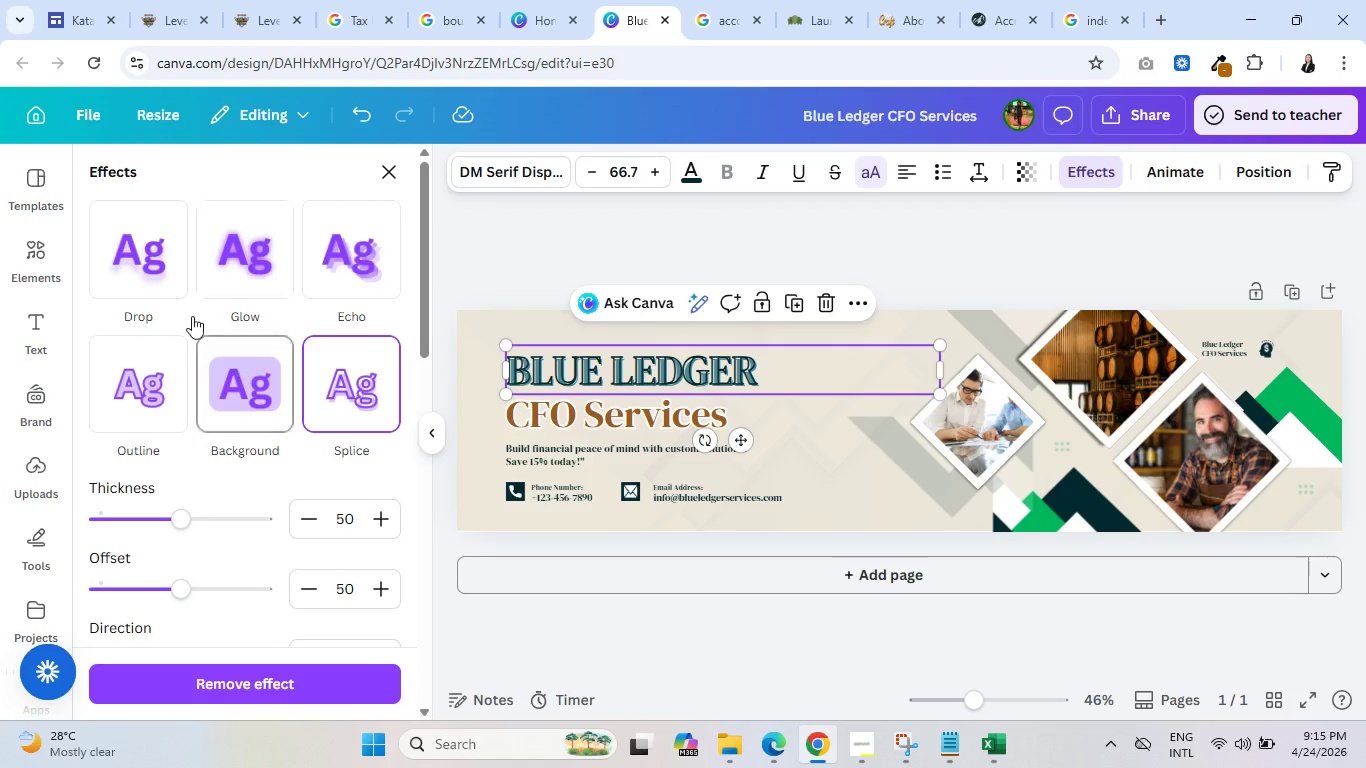 
left_click([144, 253])
 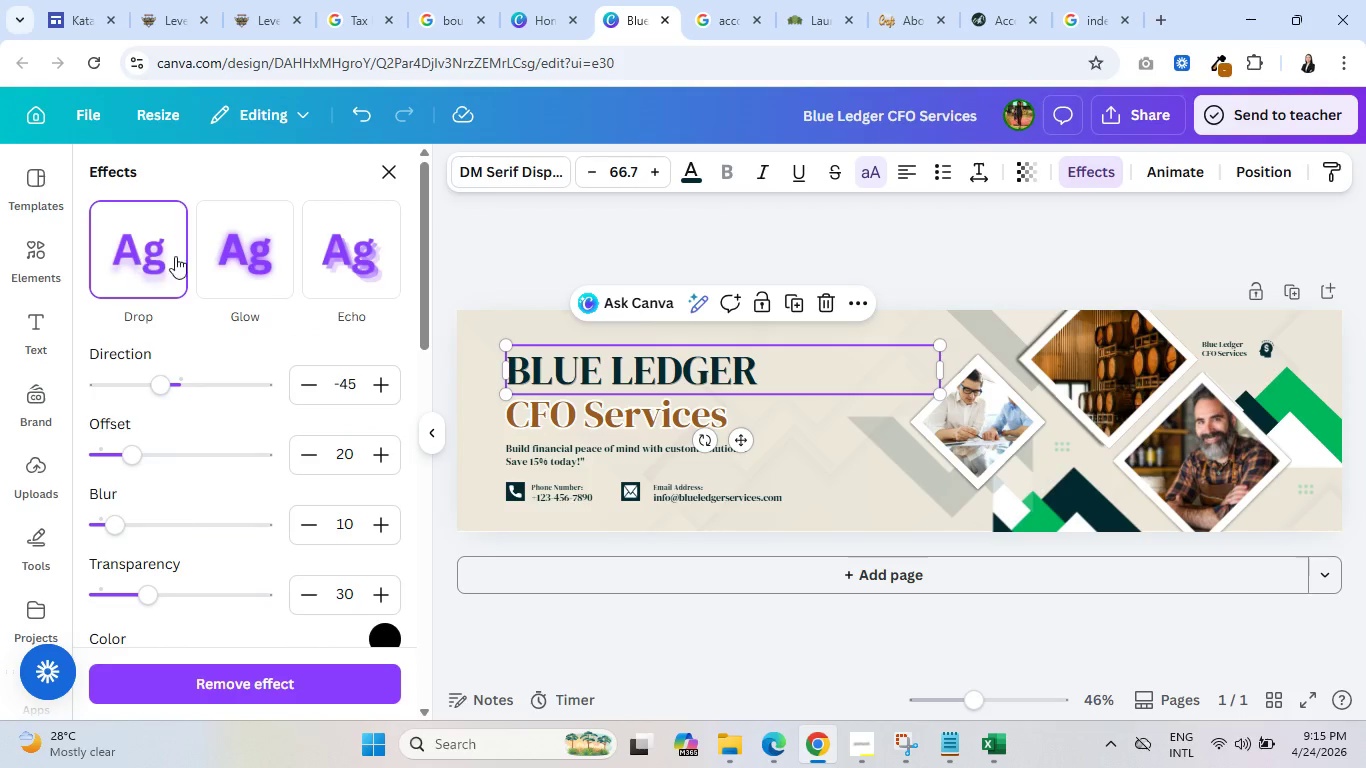 
left_click([230, 259])
 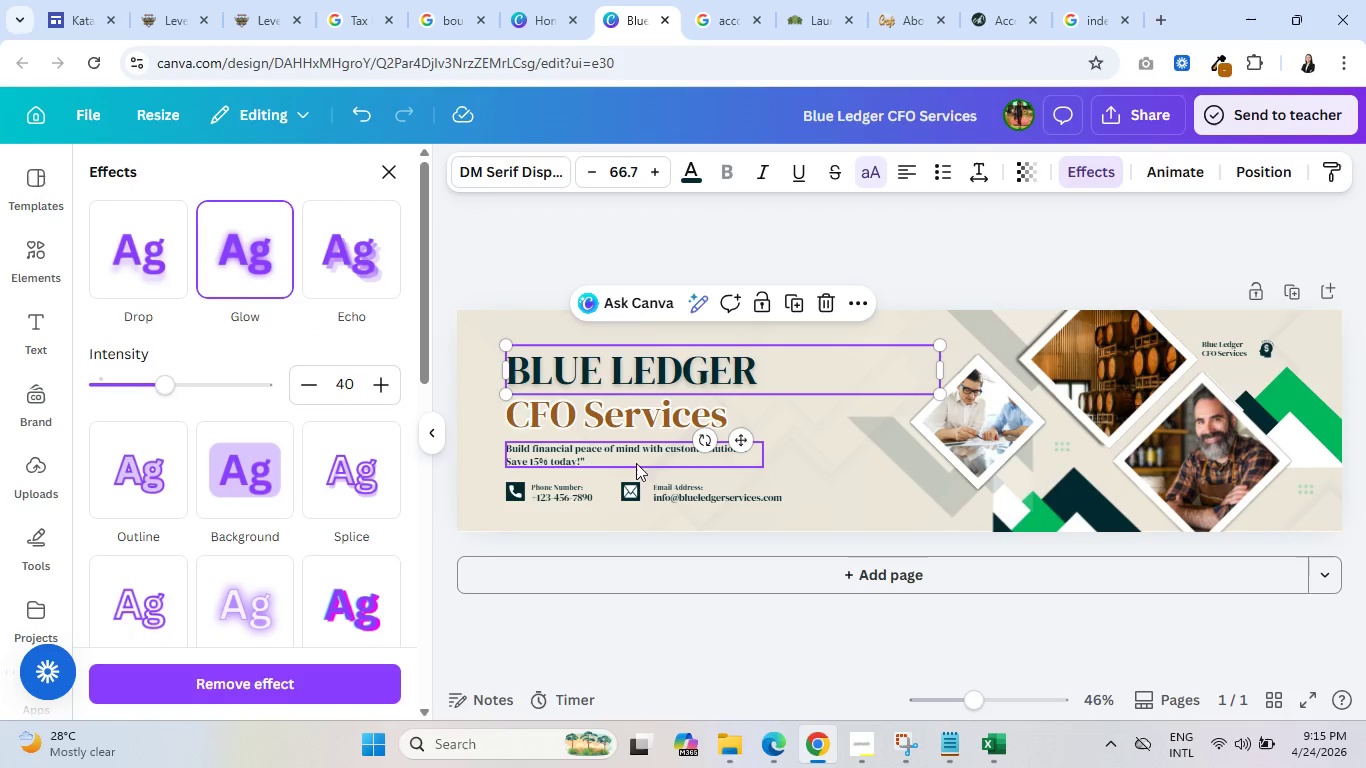 
left_click([634, 418])
 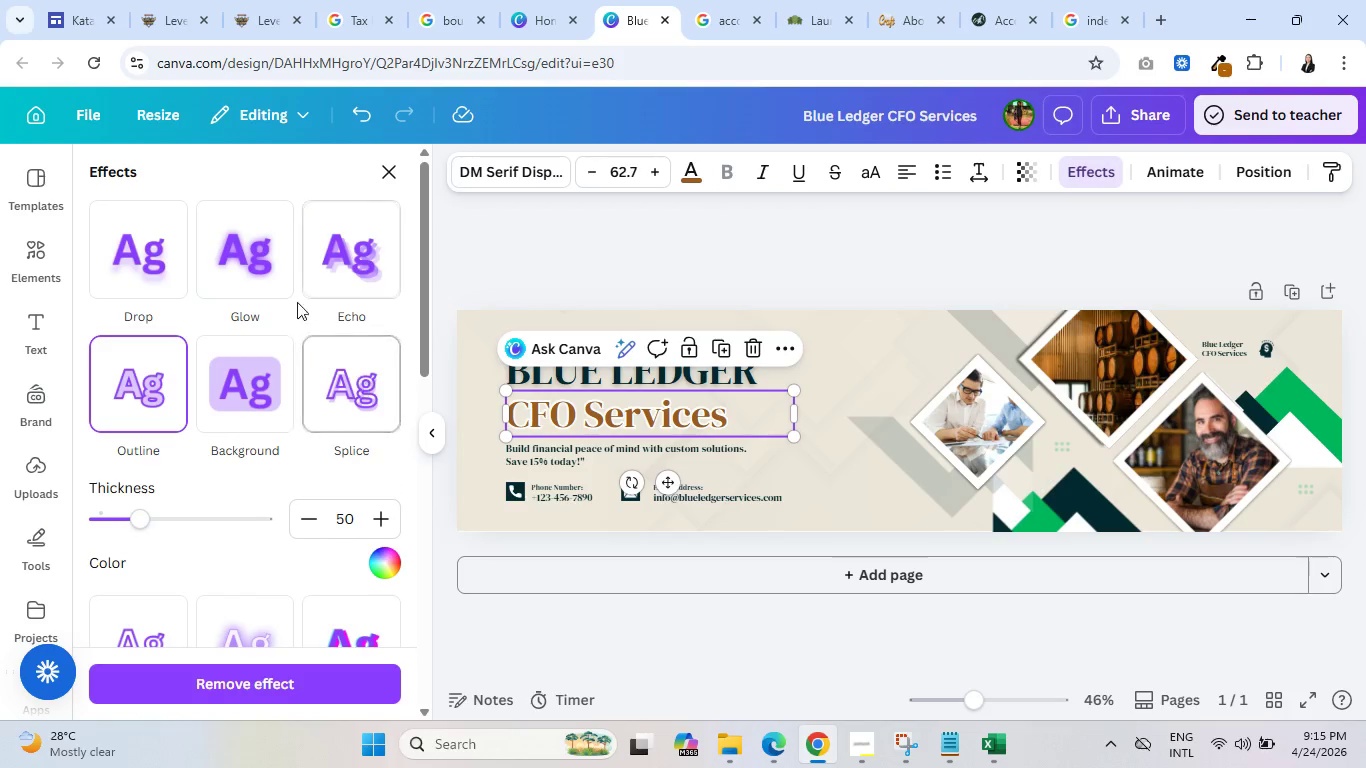 
left_click([267, 268])
 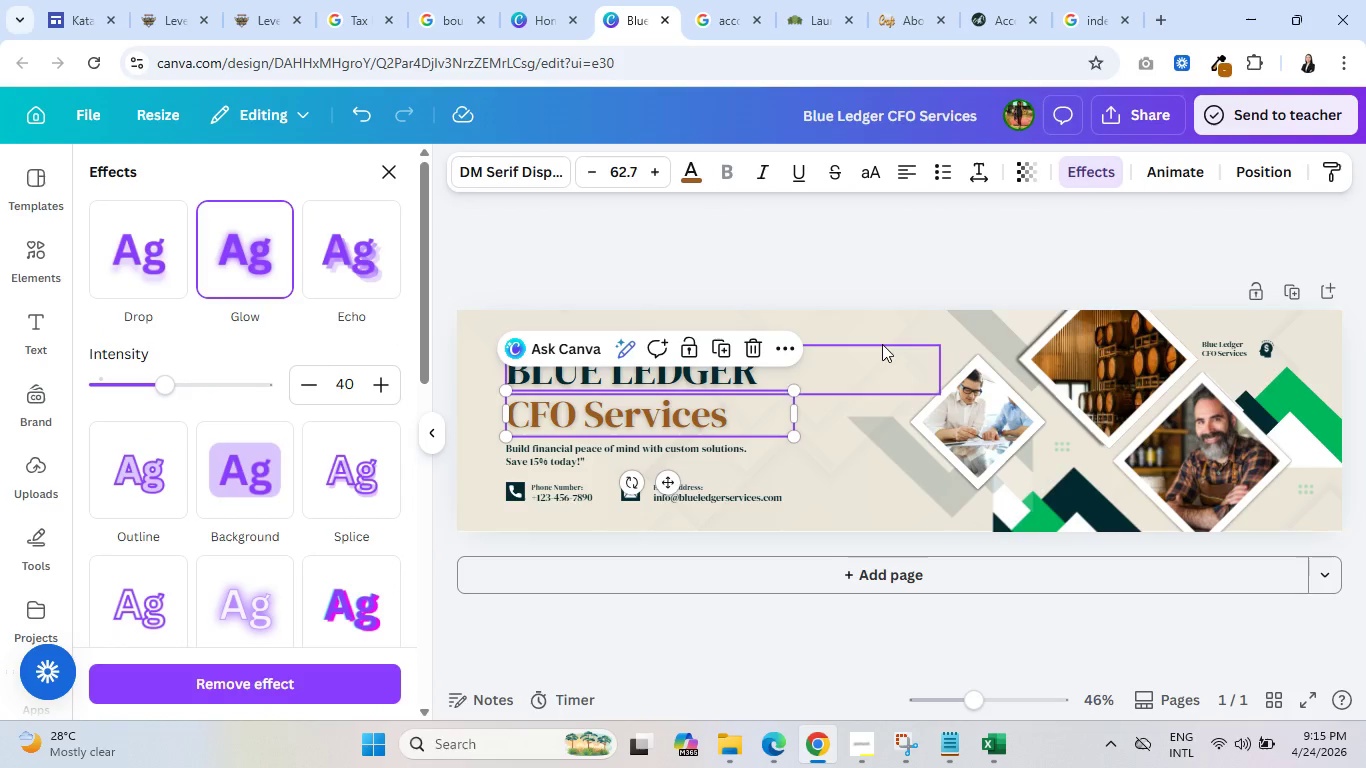 
left_click([882, 331])
 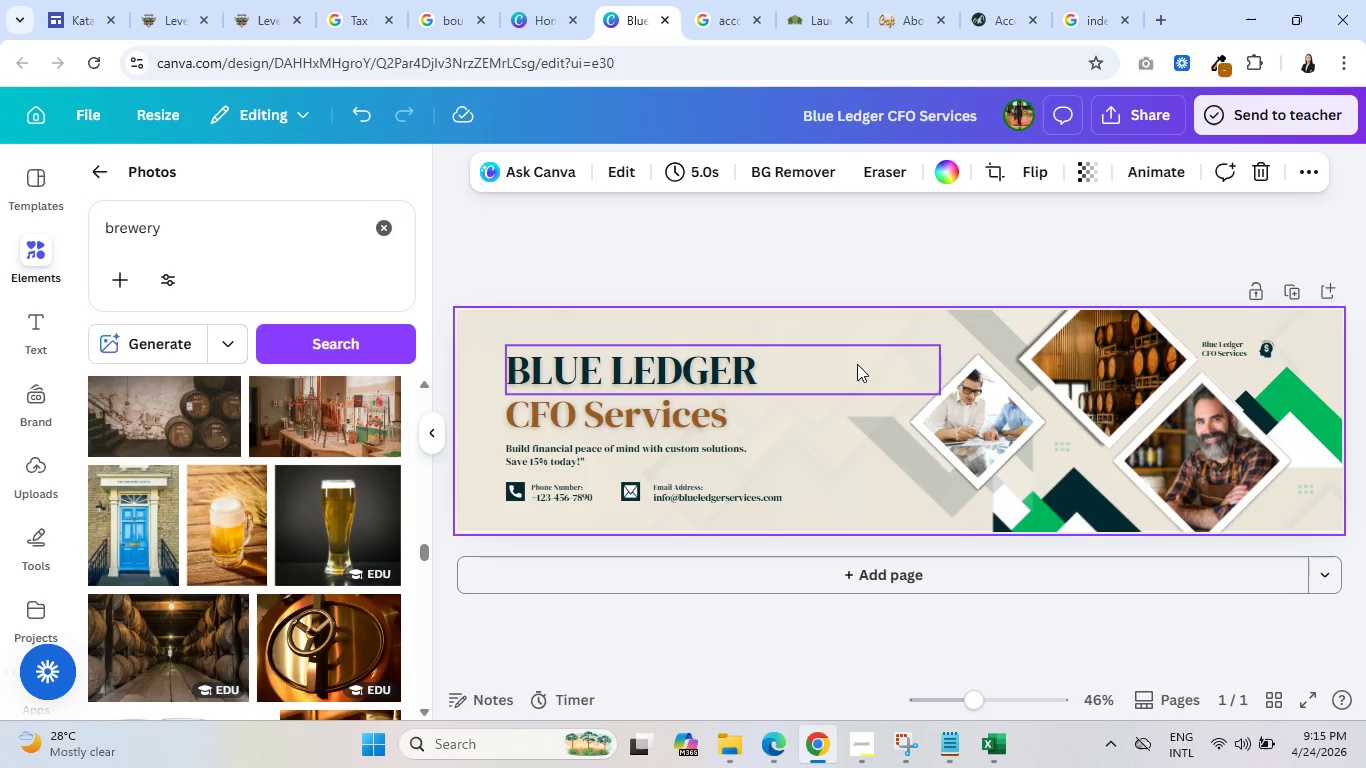 
wait(11.14)
 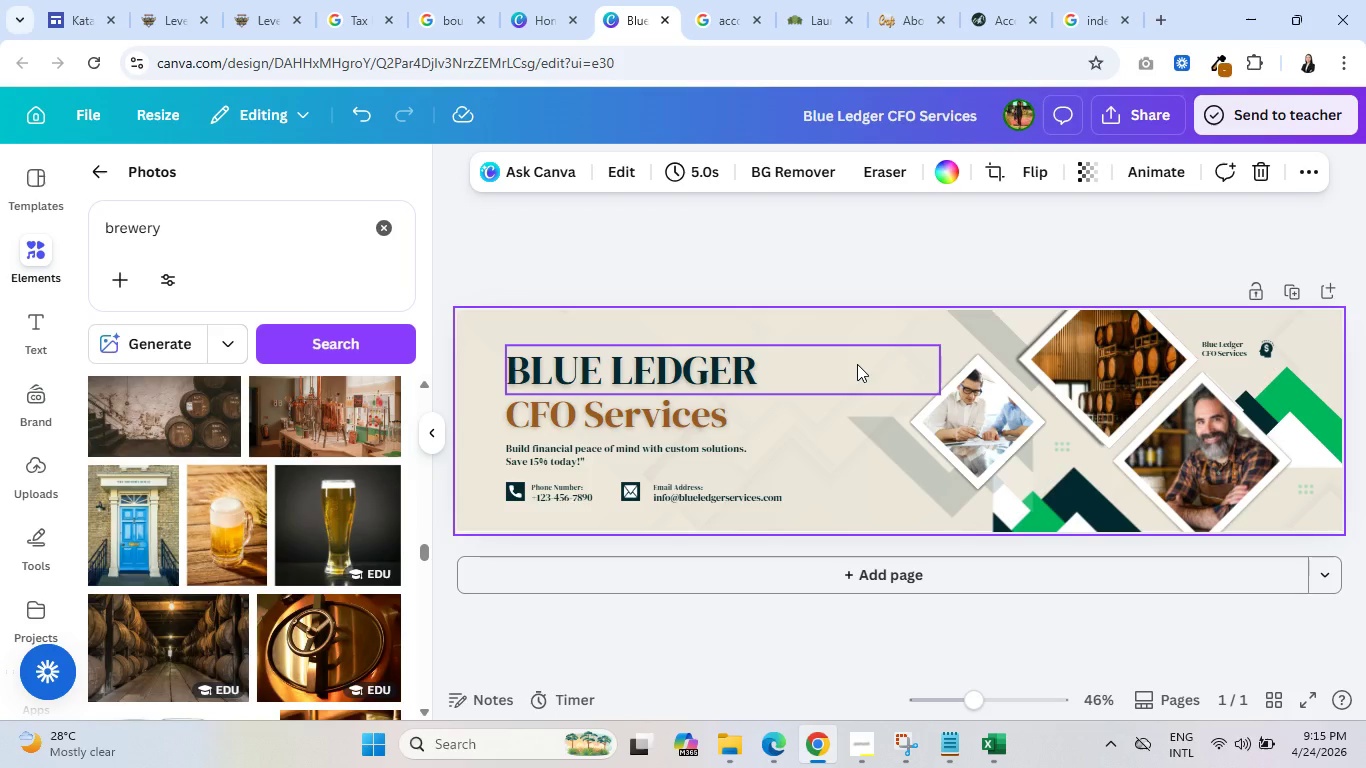 
left_click([1218, 343])
 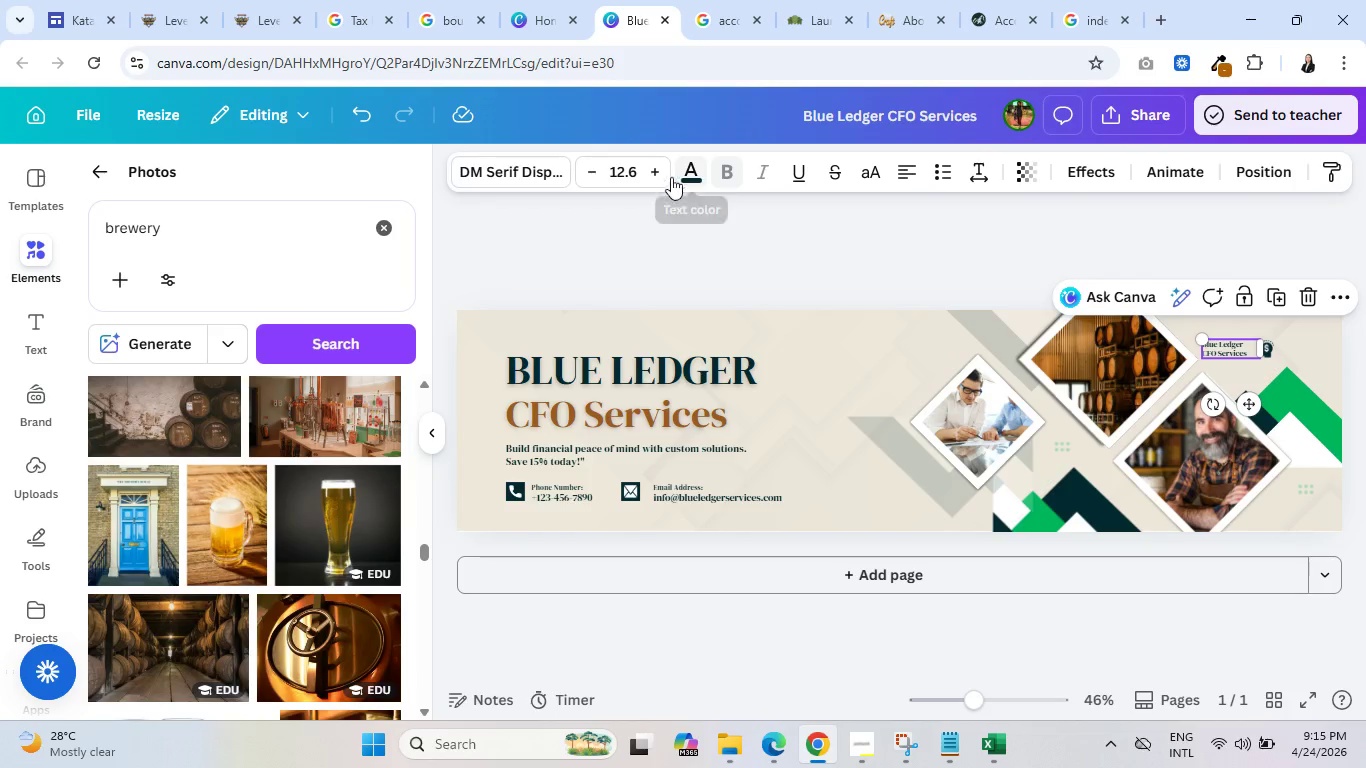 
left_click([647, 173])
 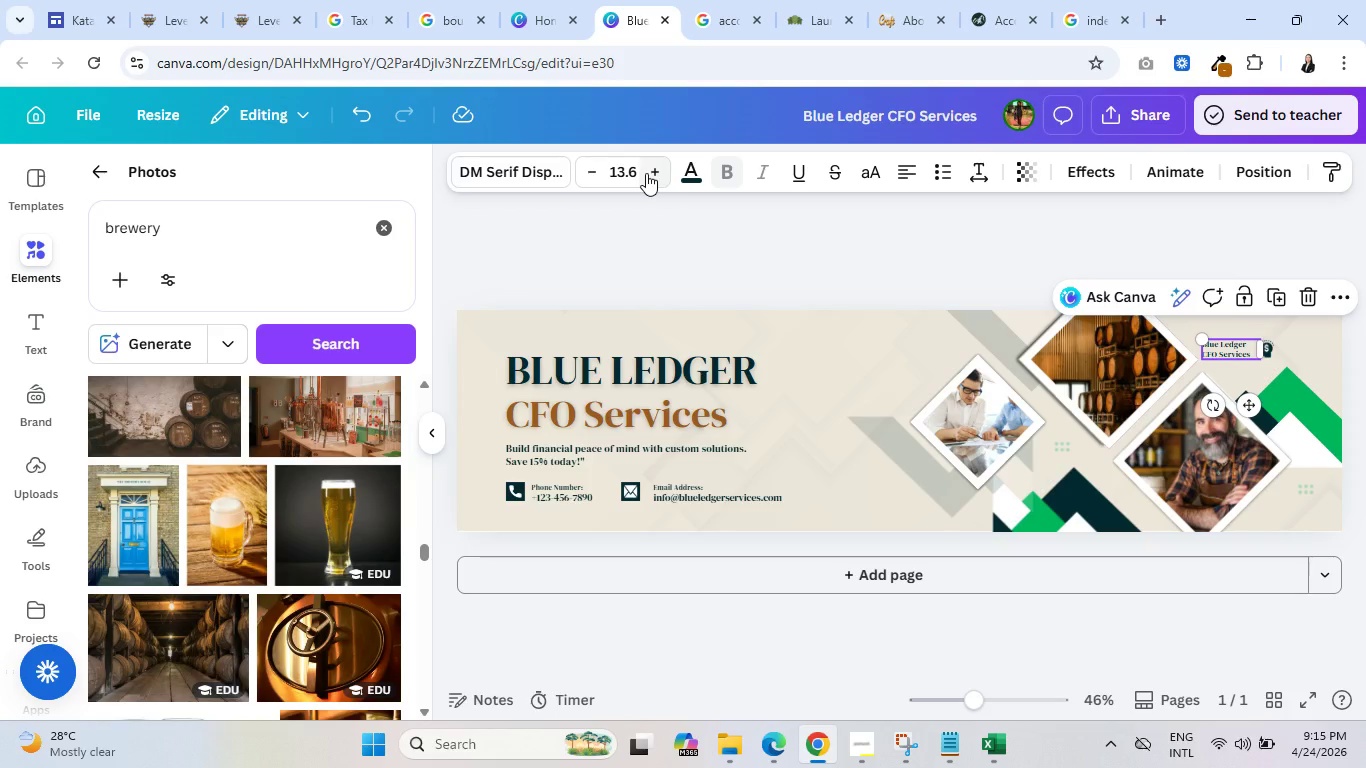 
left_click([646, 173])
 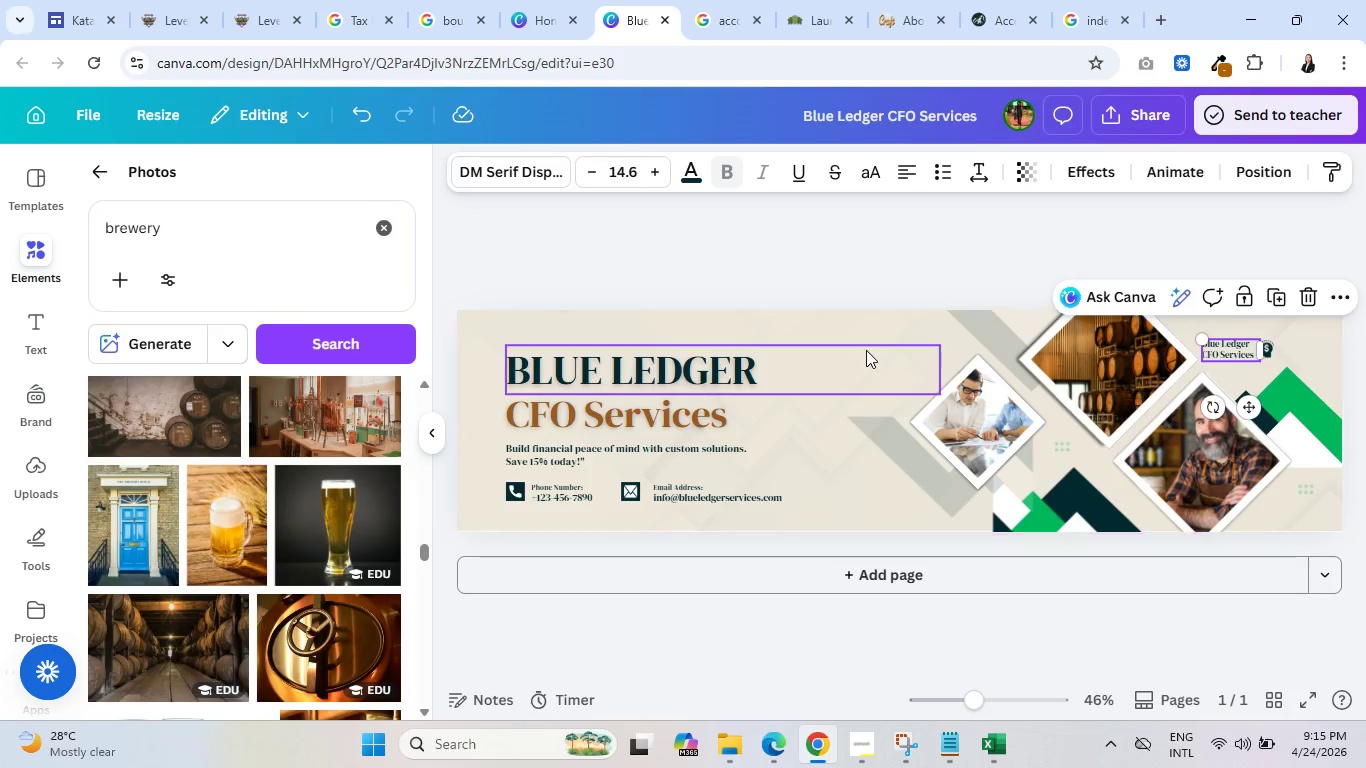 
left_click([866, 329])
 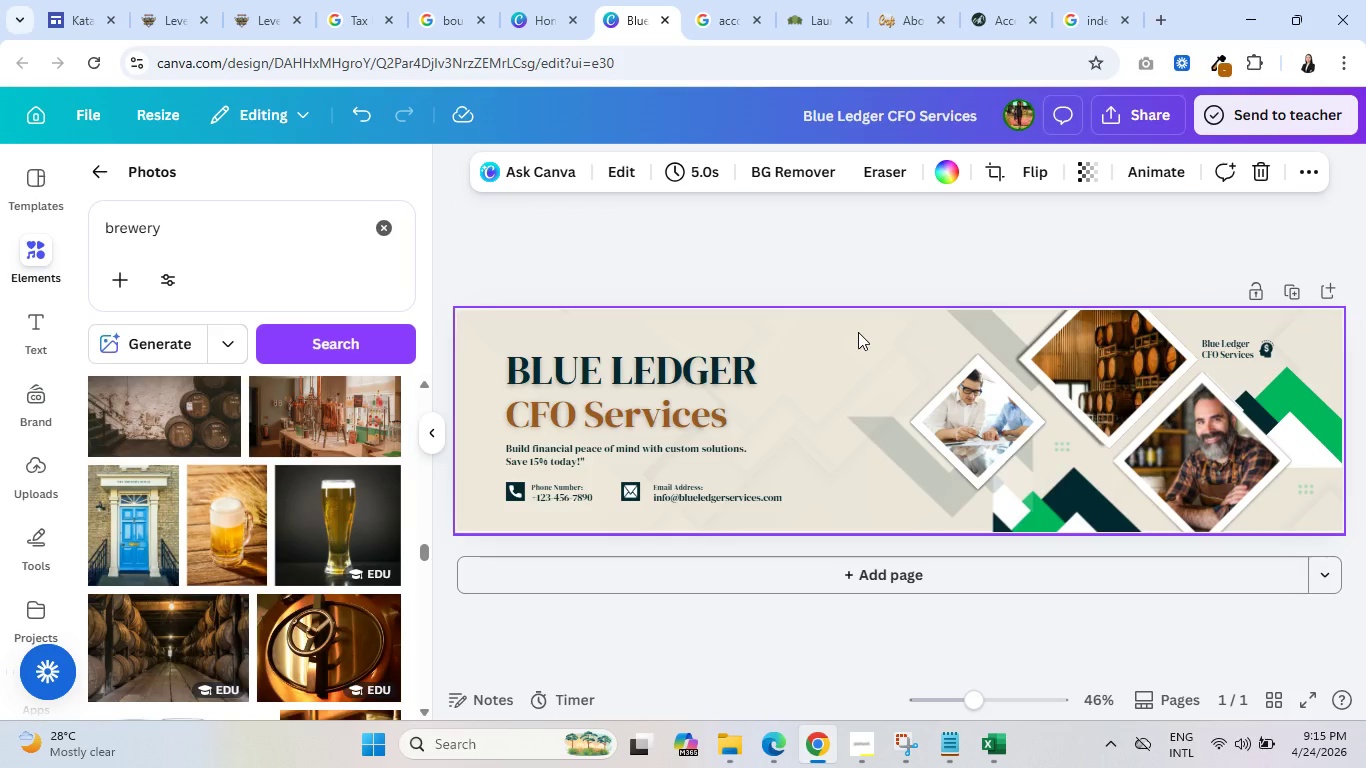 
wait(7.11)
 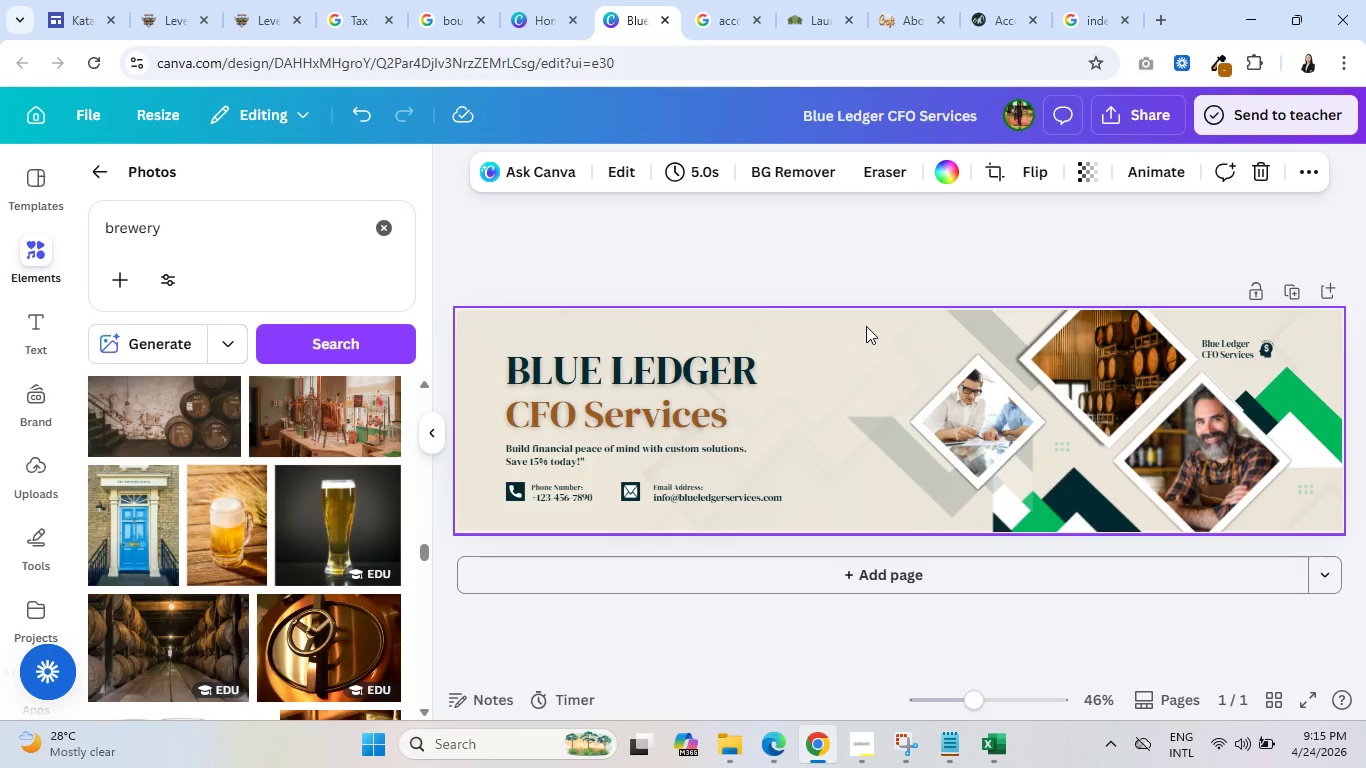 
left_click([1315, 170])
 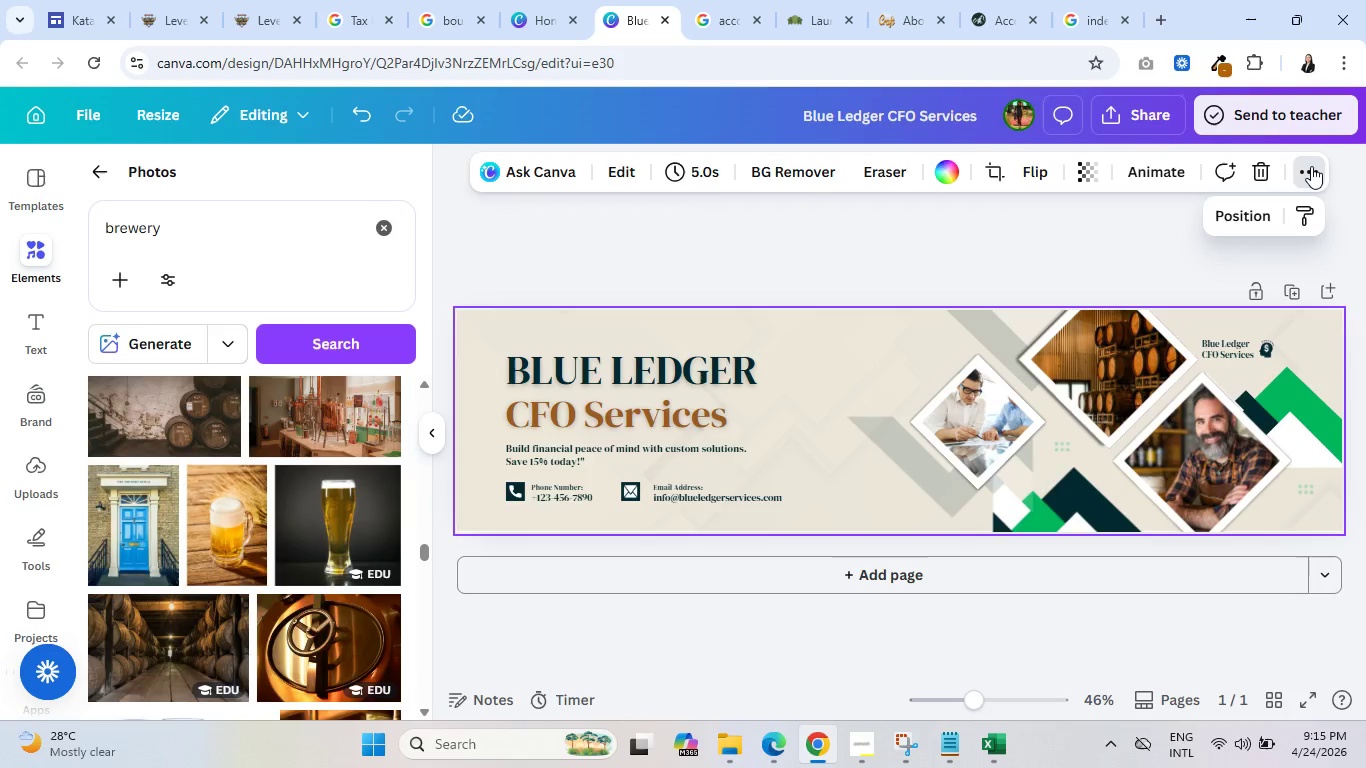 
left_click([1310, 167])
 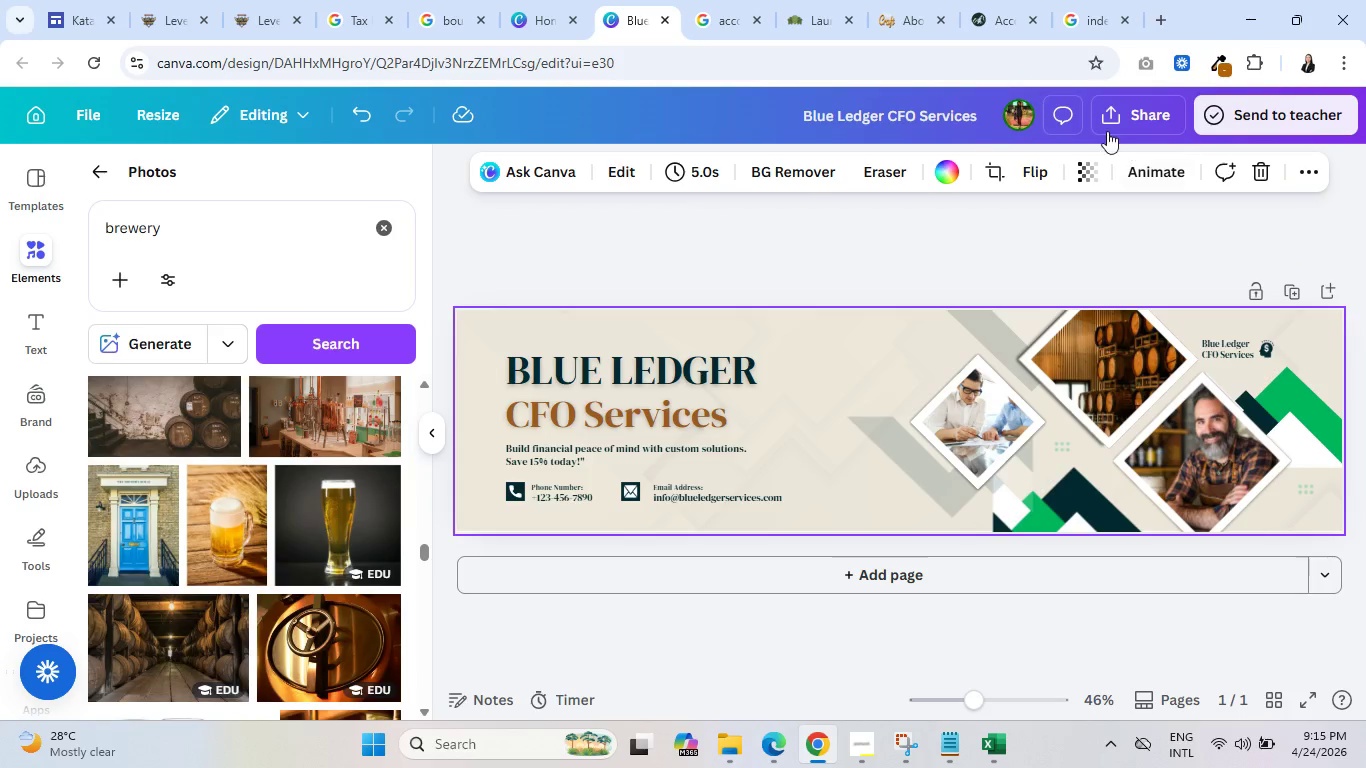 
left_click([1120, 118])
 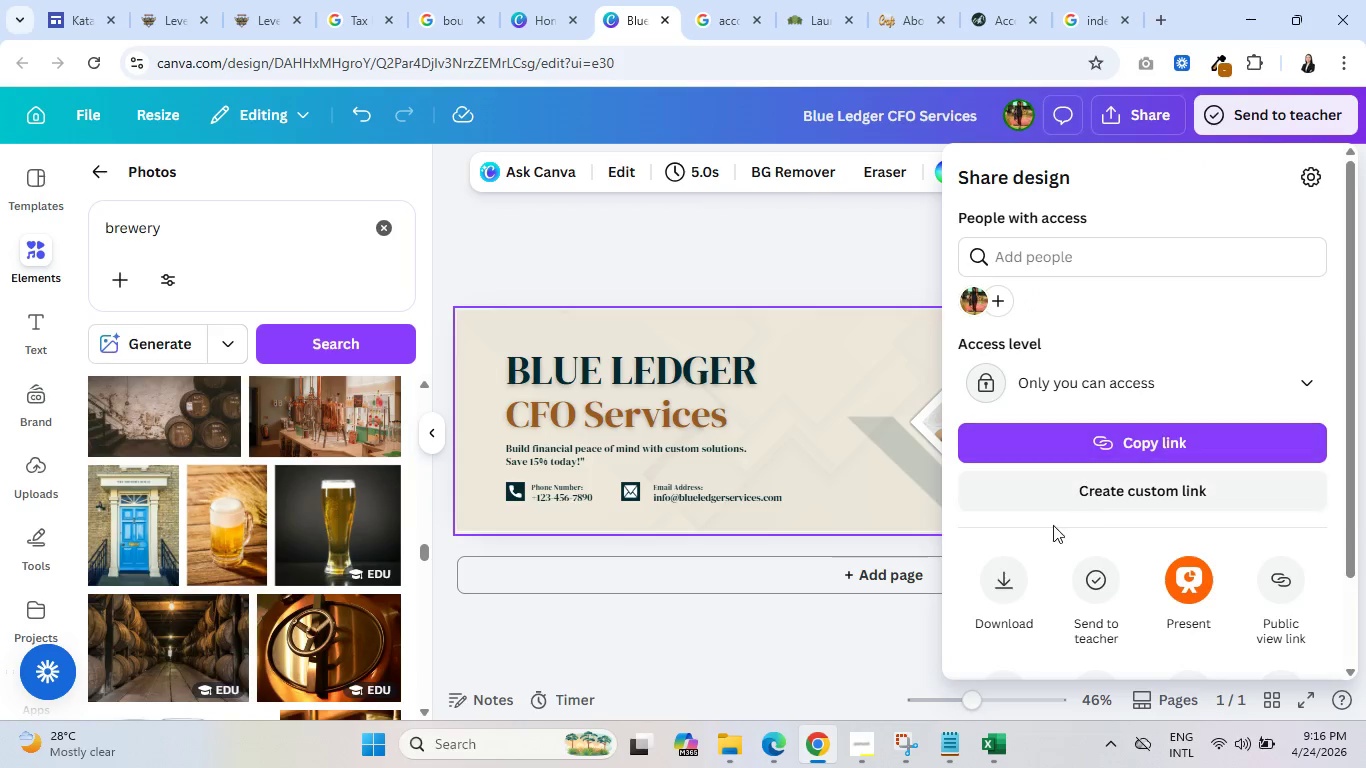 
left_click([994, 580])
 